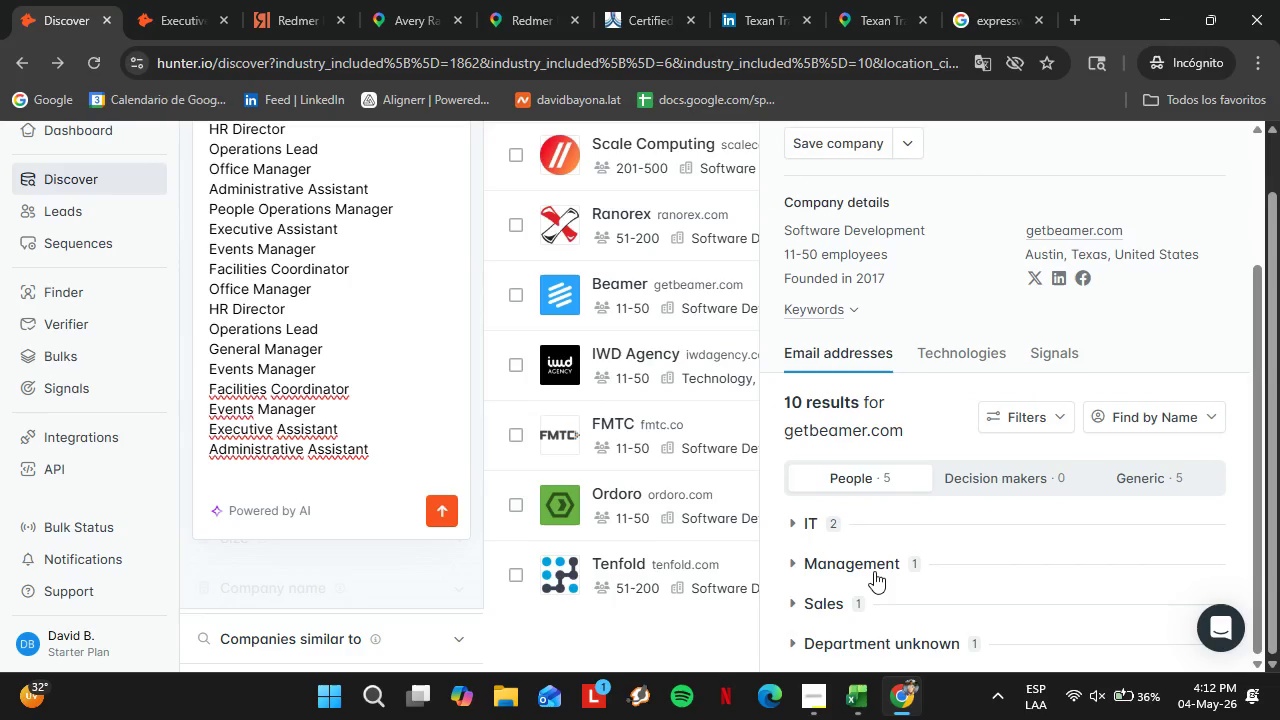 
left_click([872, 569])
 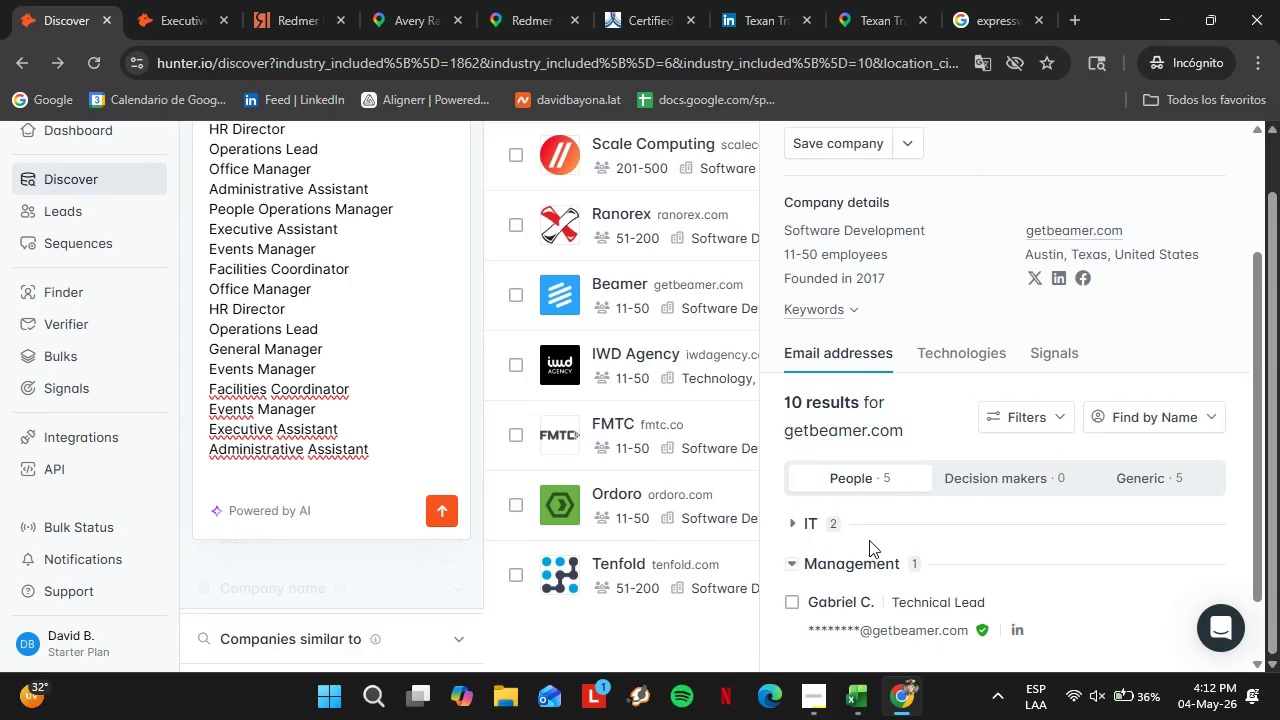 
left_click([850, 494])
 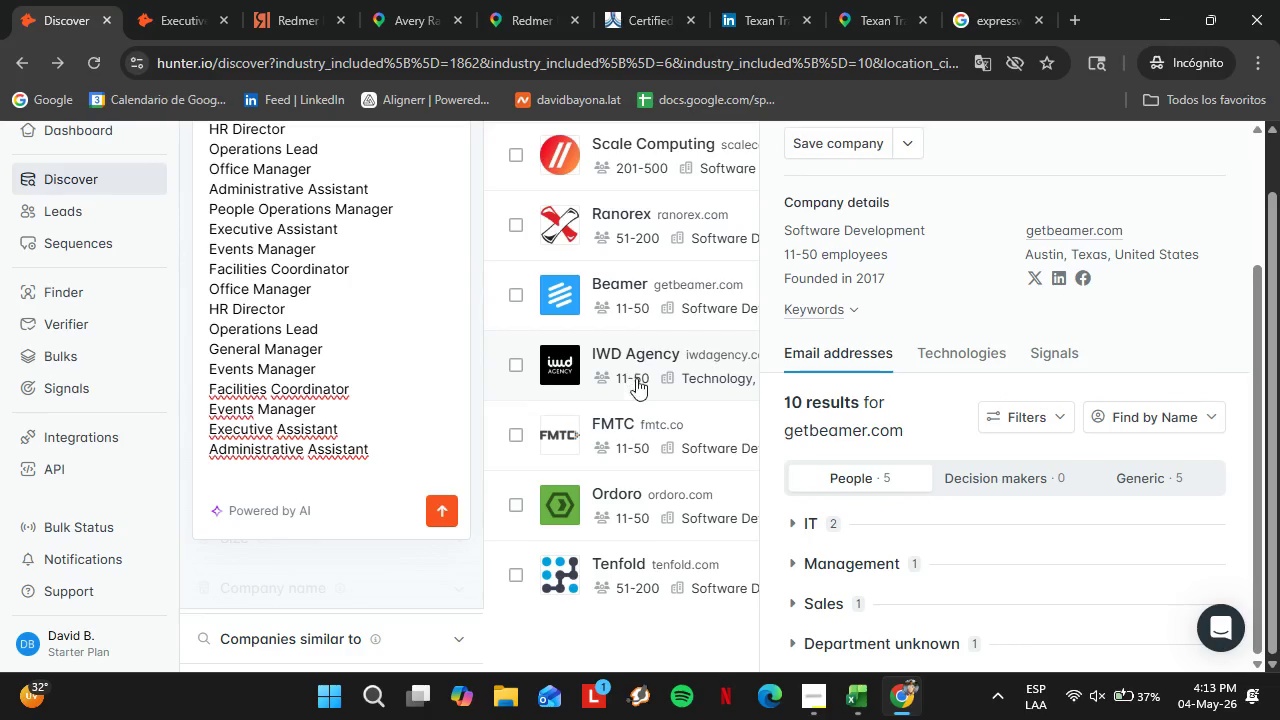 
scroll: coordinate [867, 536], scroll_direction: down, amount: 4.0
 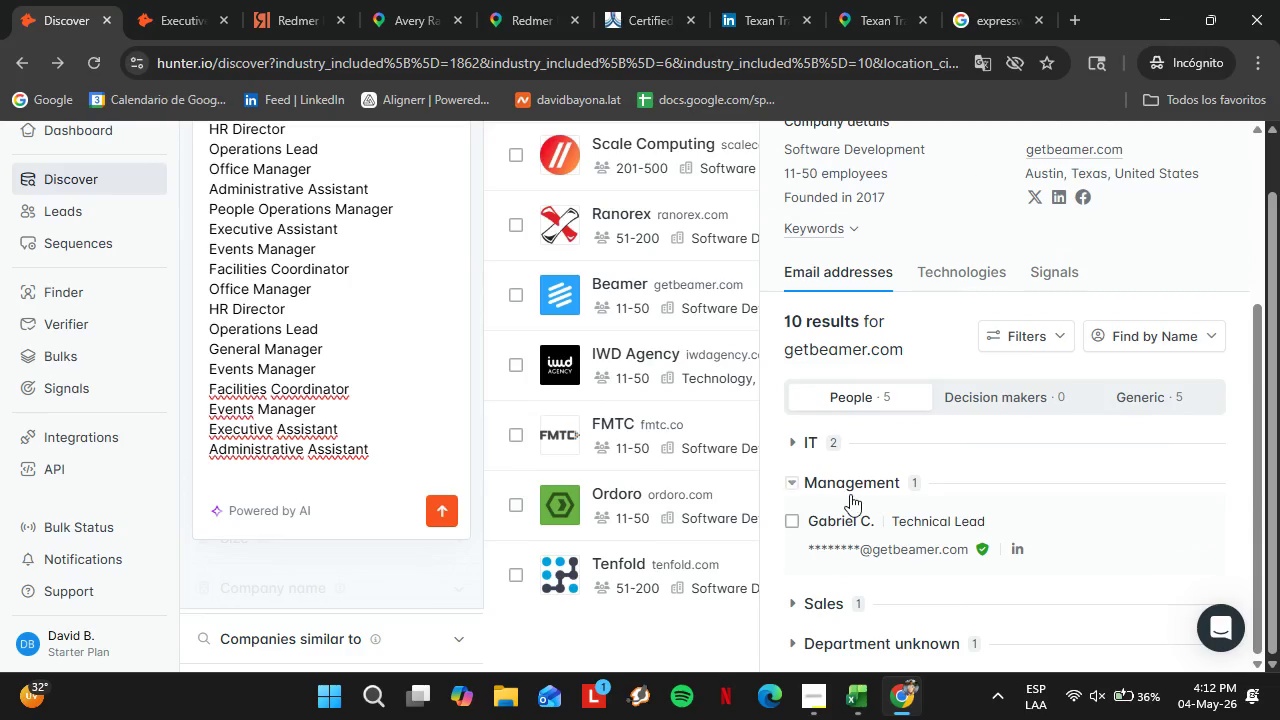 
left_click([627, 563])
 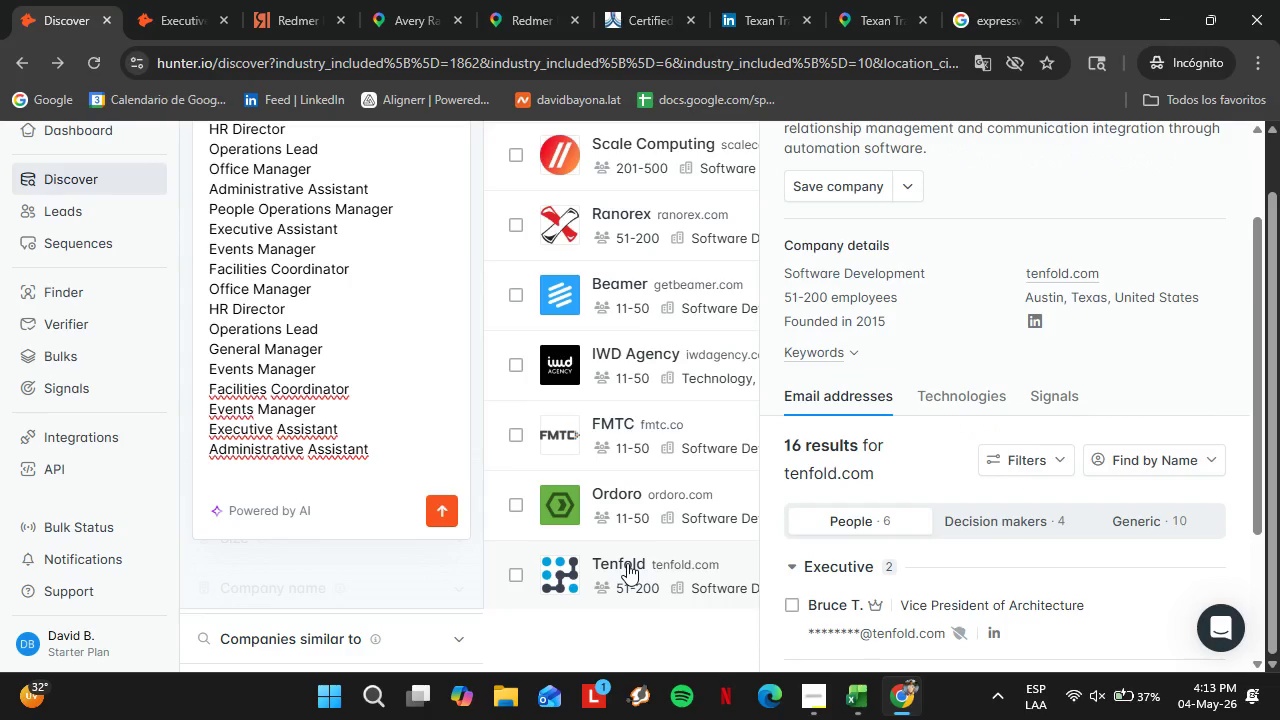 
wait(10.25)
 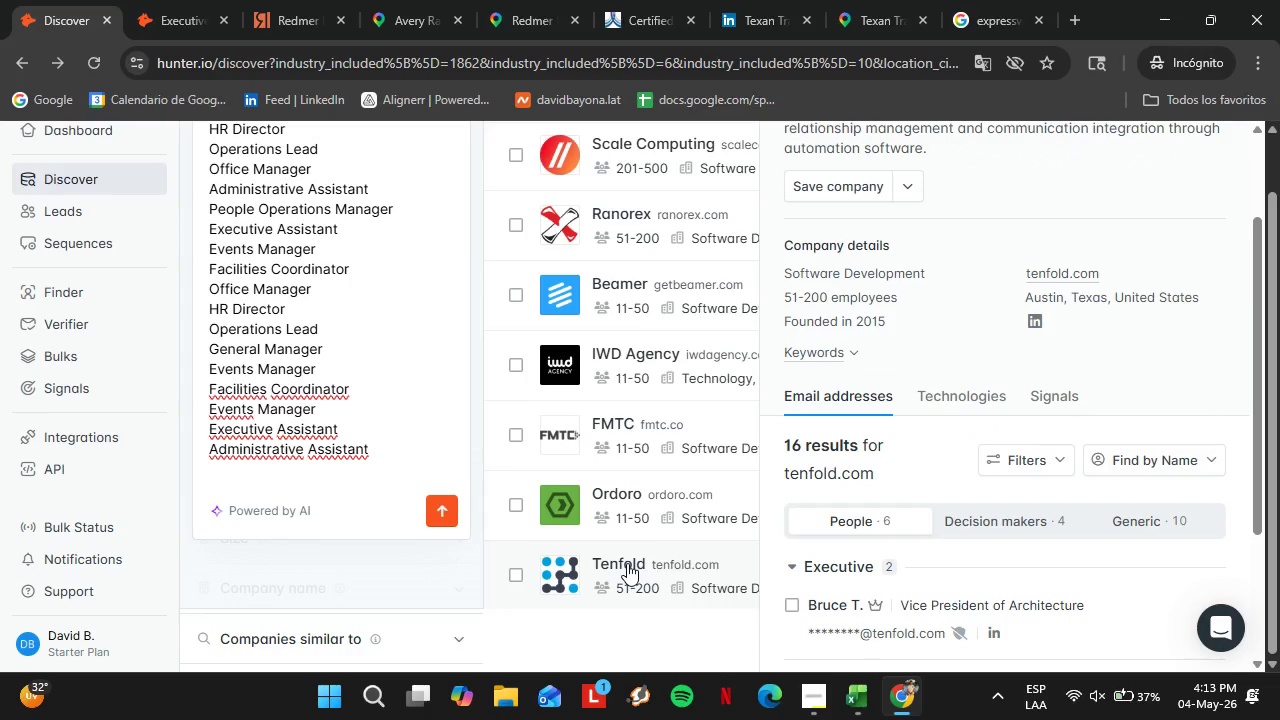 
scroll: coordinate [636, 560], scroll_direction: down, amount: 6.0
 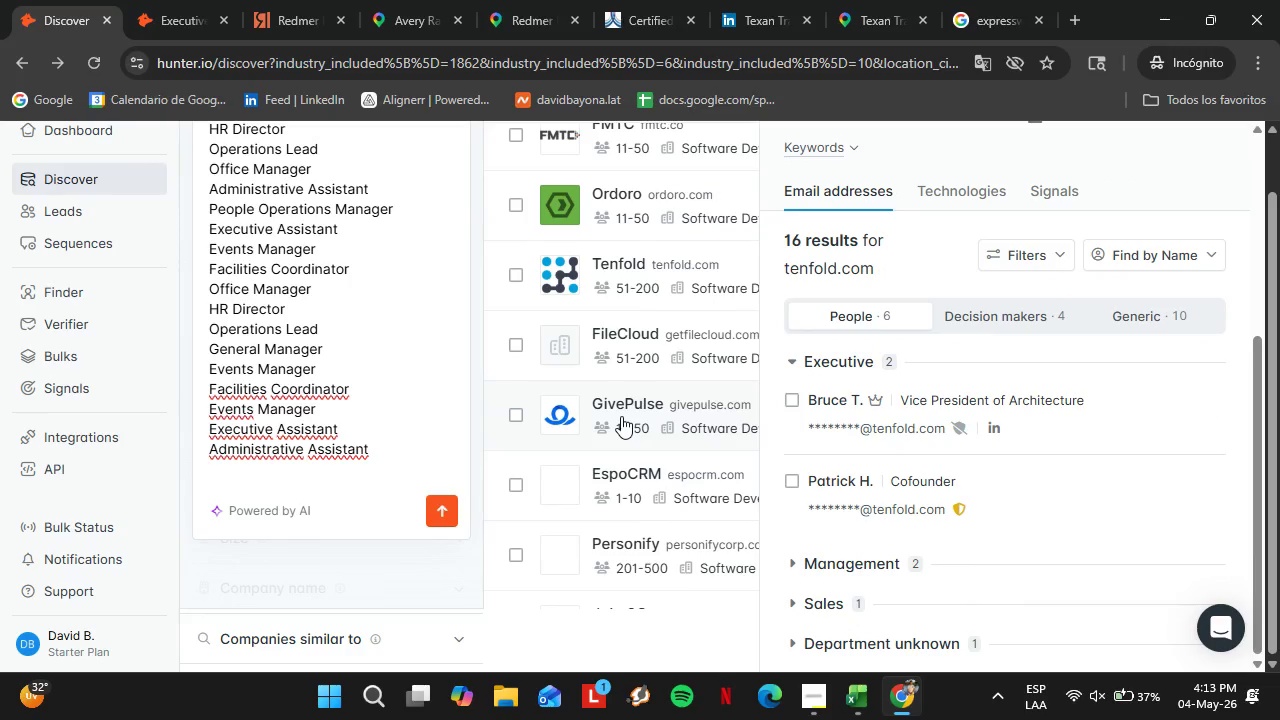 
left_click([621, 416])
 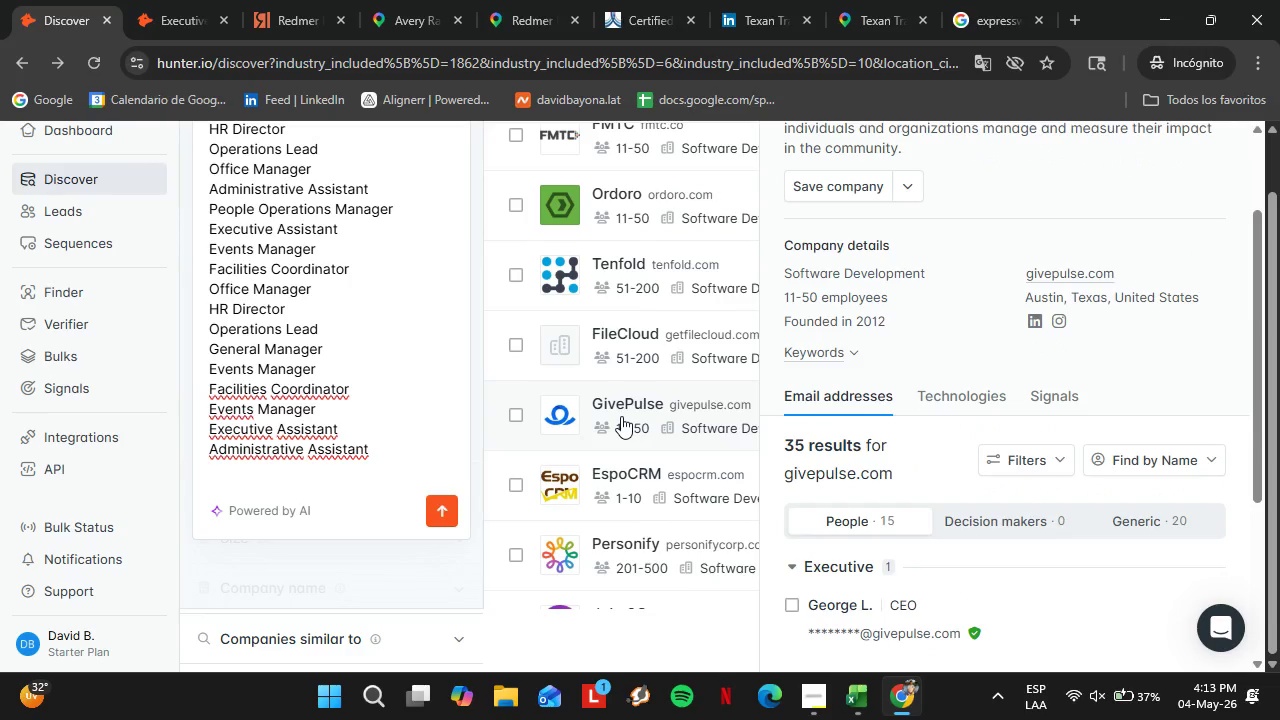 
wait(8.2)
 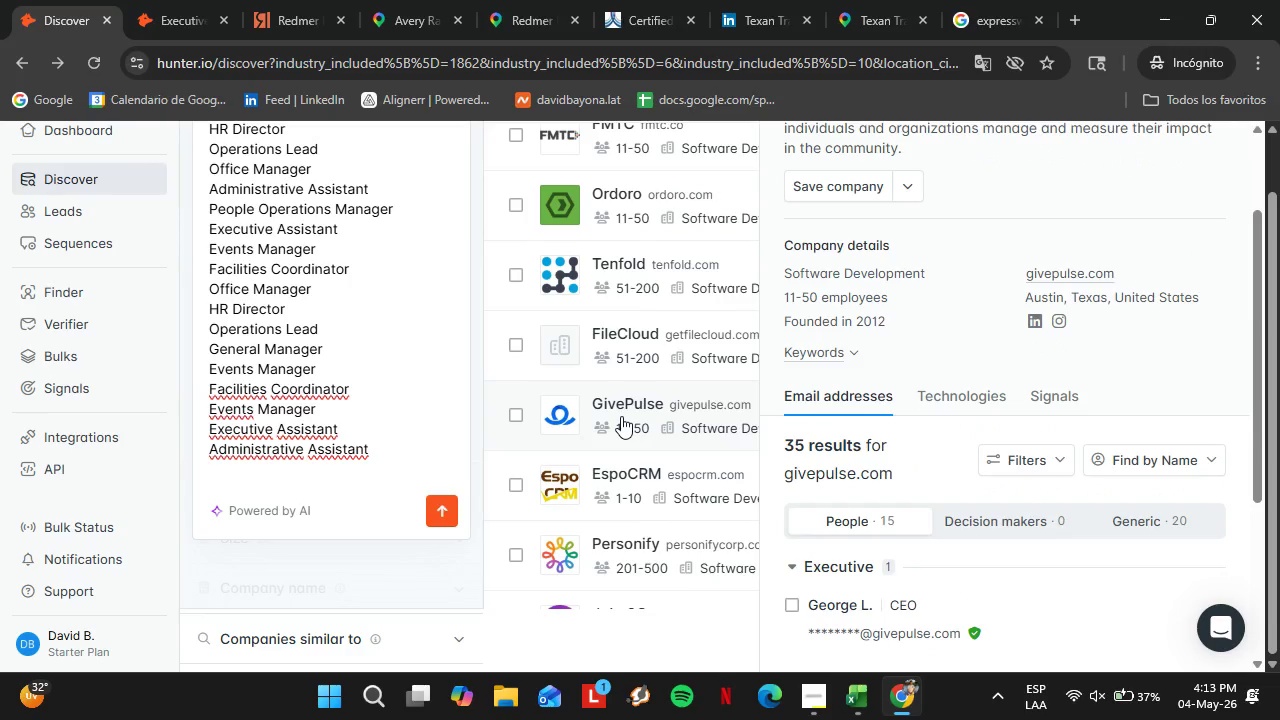 
scroll: coordinate [863, 429], scroll_direction: down, amount: 5.0
 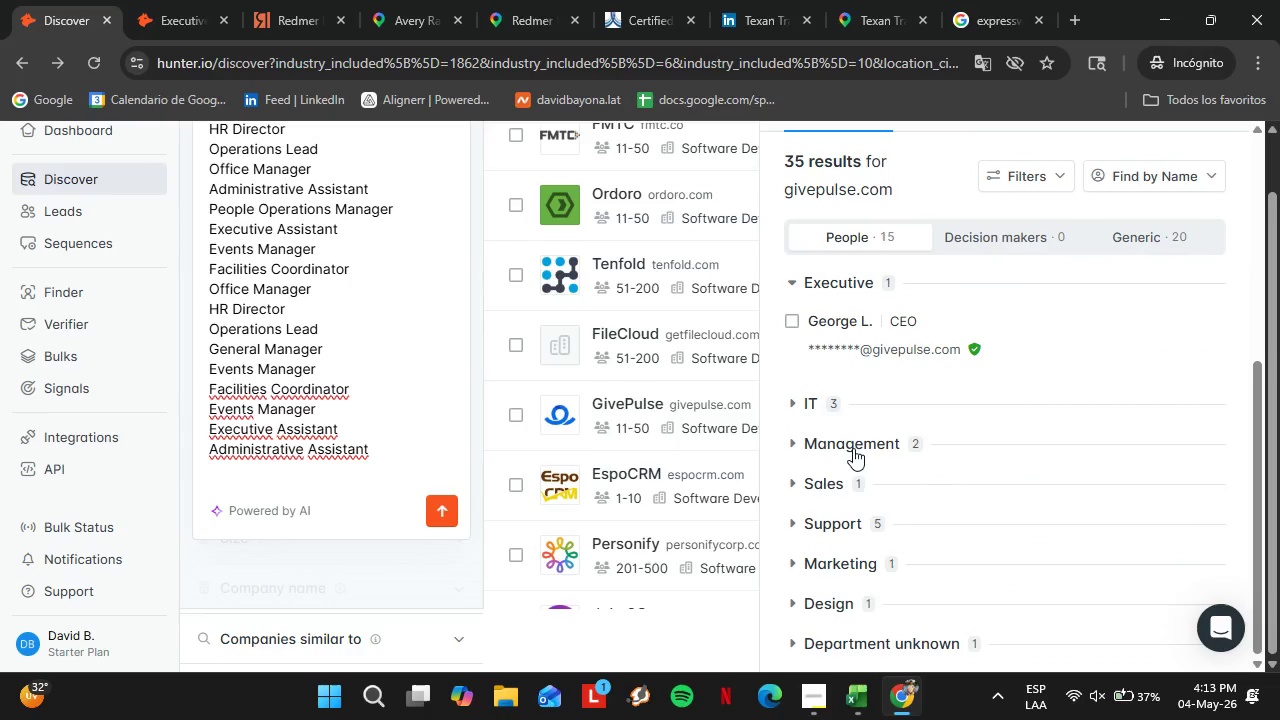 
left_click([852, 453])
 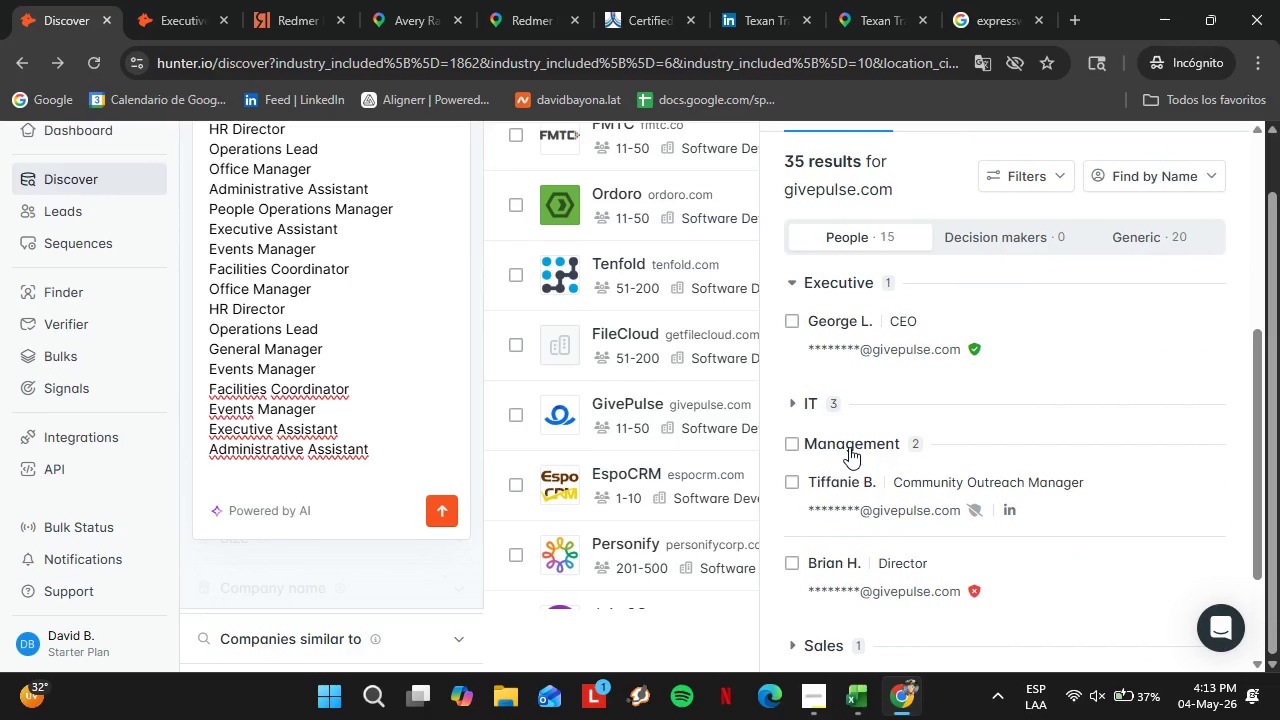 
left_click([849, 447])
 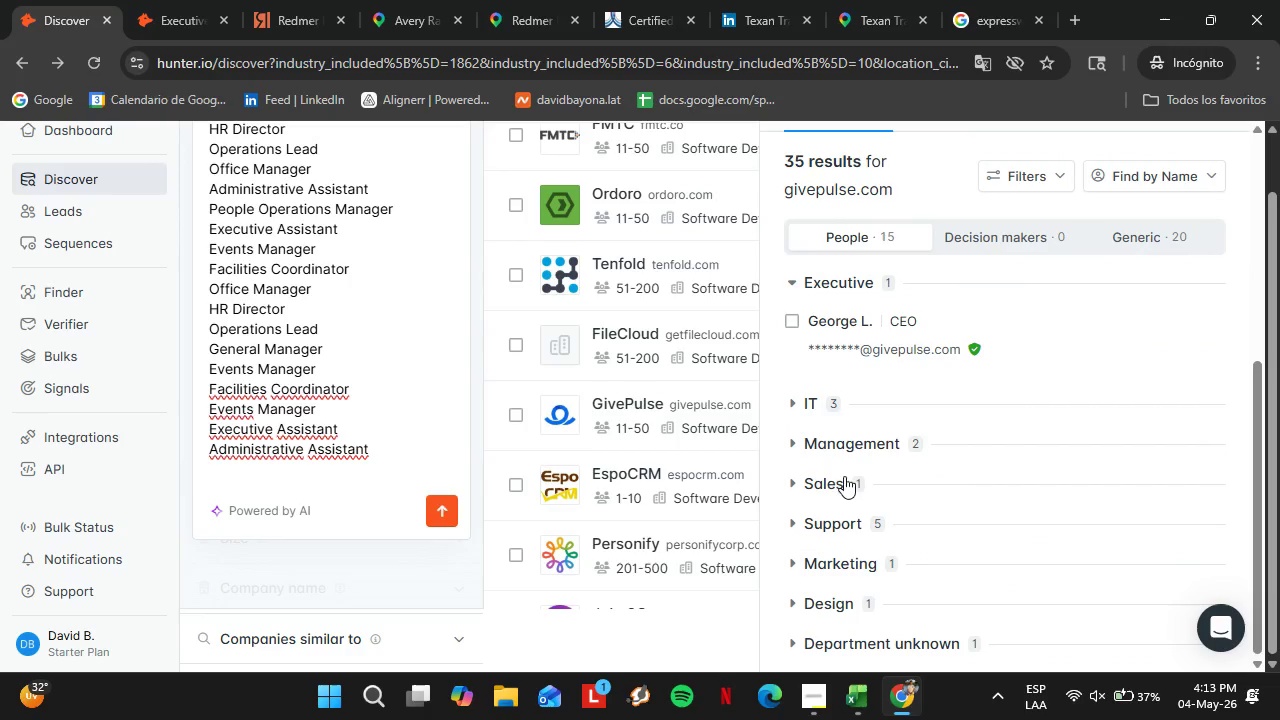 
scroll: coordinate [847, 538], scroll_direction: none, amount: 0.0
 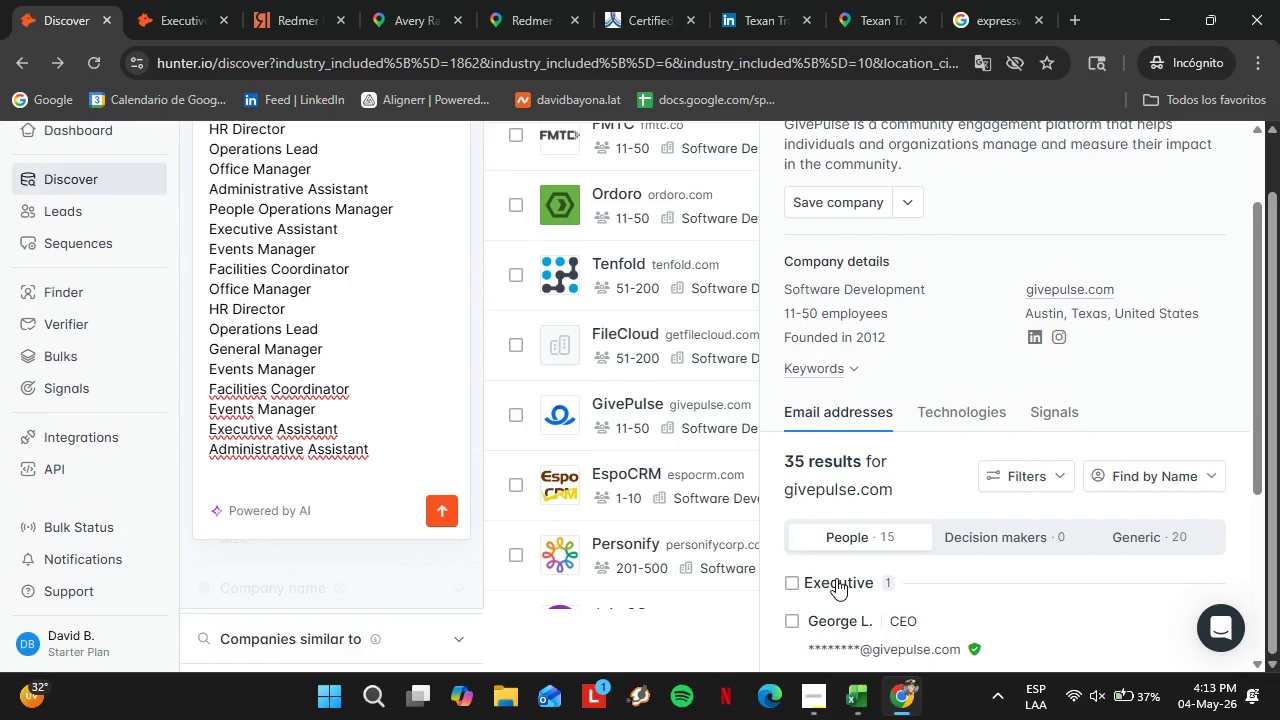 
left_click([836, 578])
 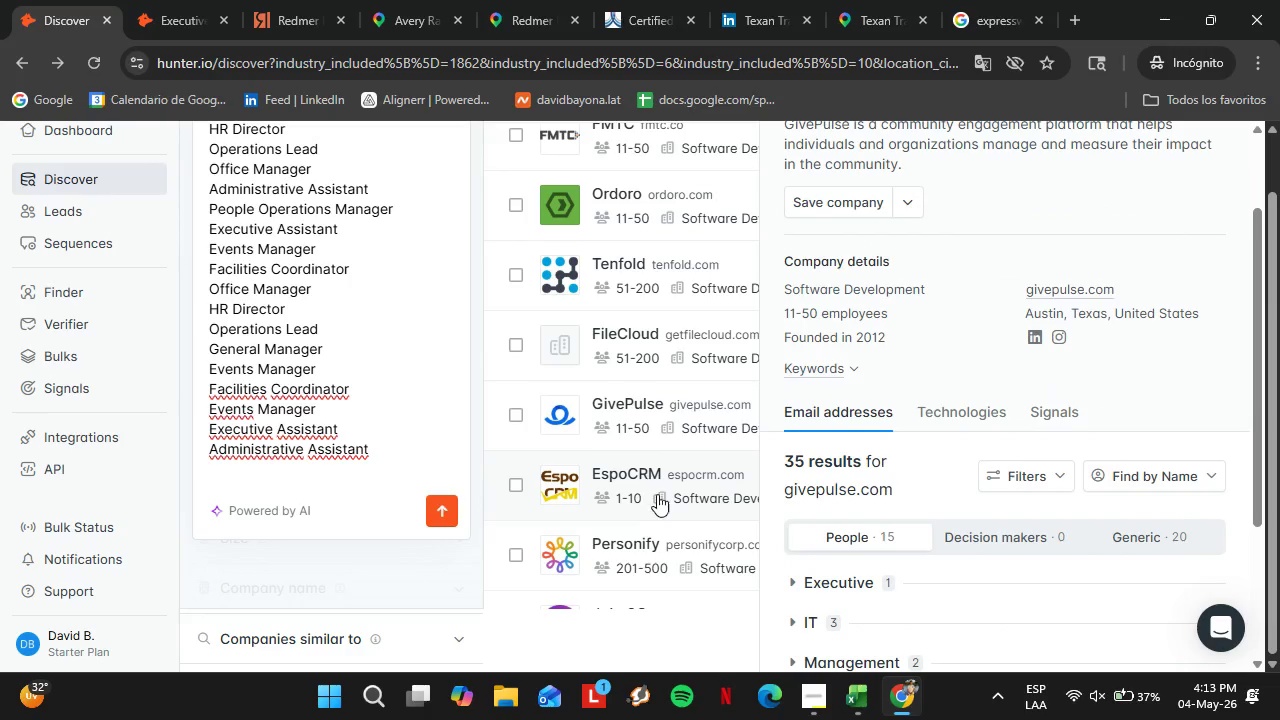 
scroll: coordinate [635, 503], scroll_direction: down, amount: 1.0
 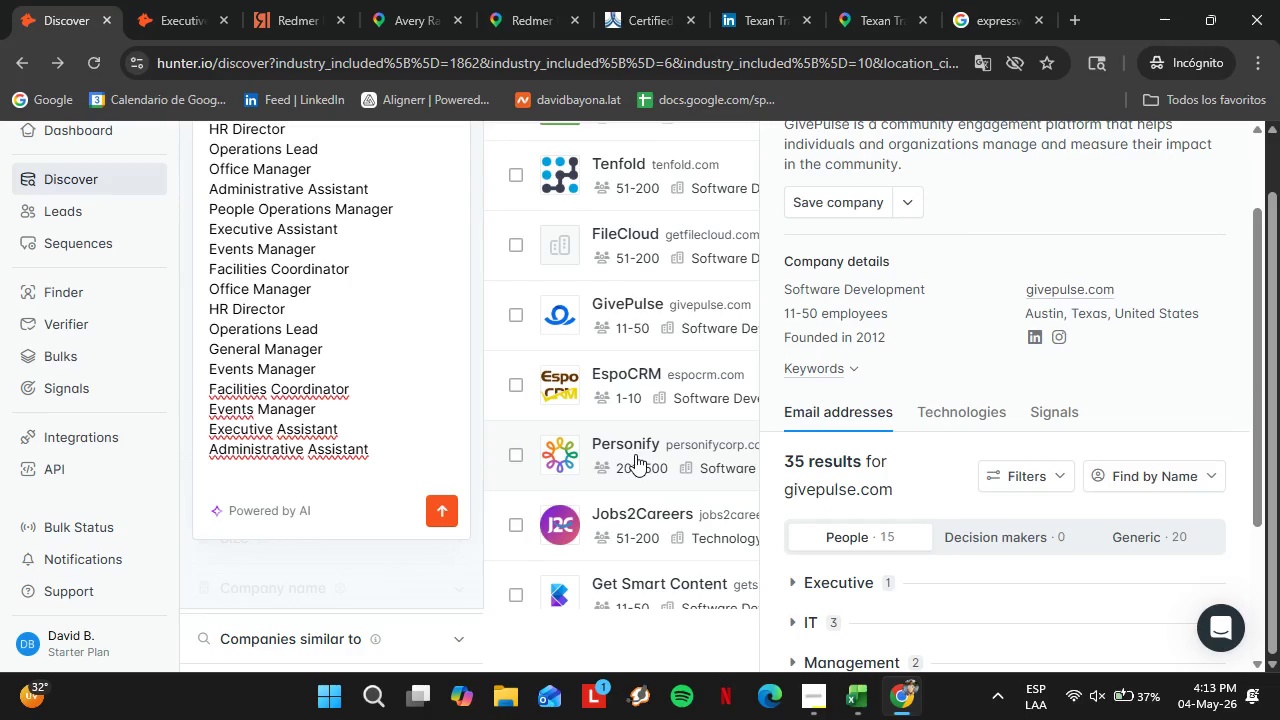 
left_click([635, 454])
 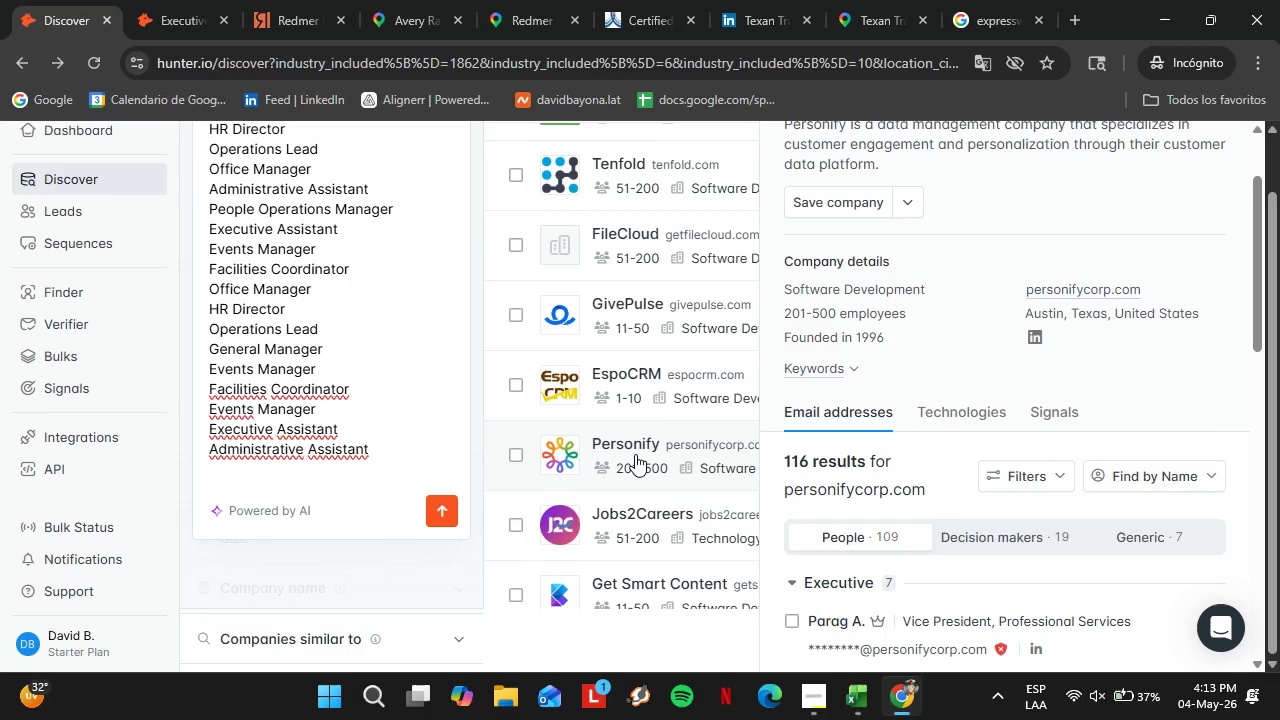 
wait(22.38)
 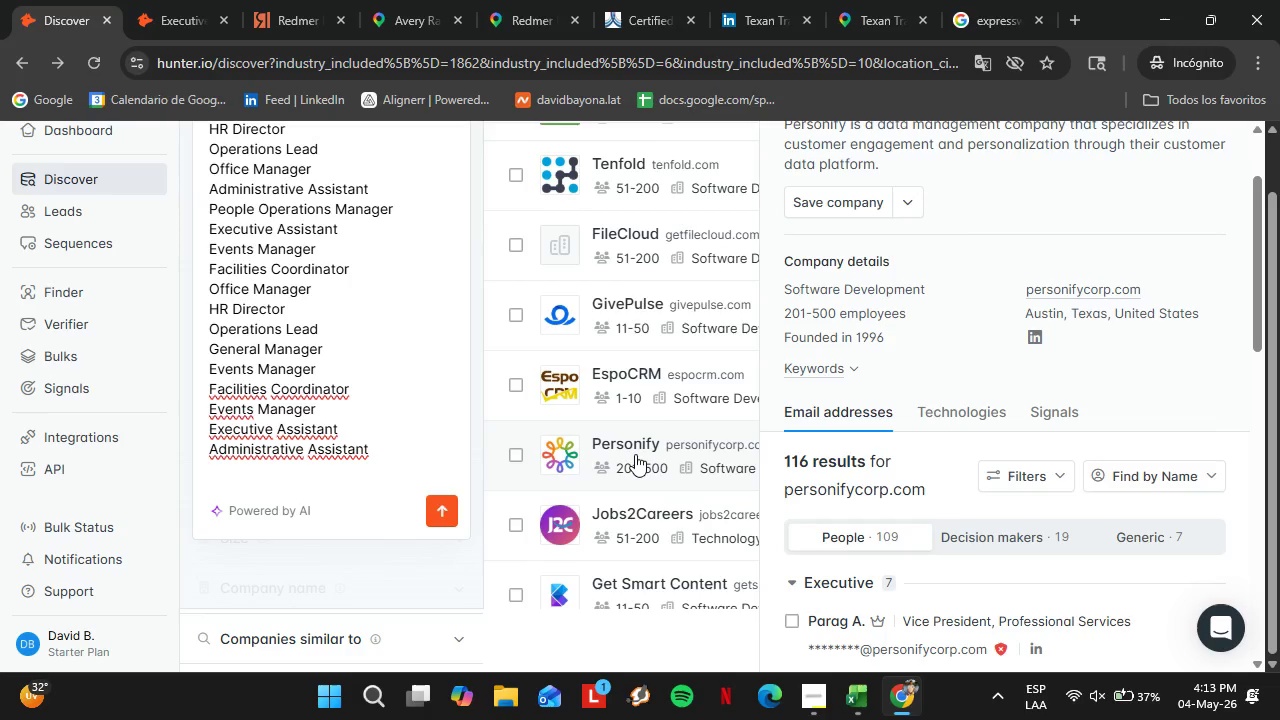 
scroll: coordinate [885, 473], scroll_direction: down, amount: 1.0
 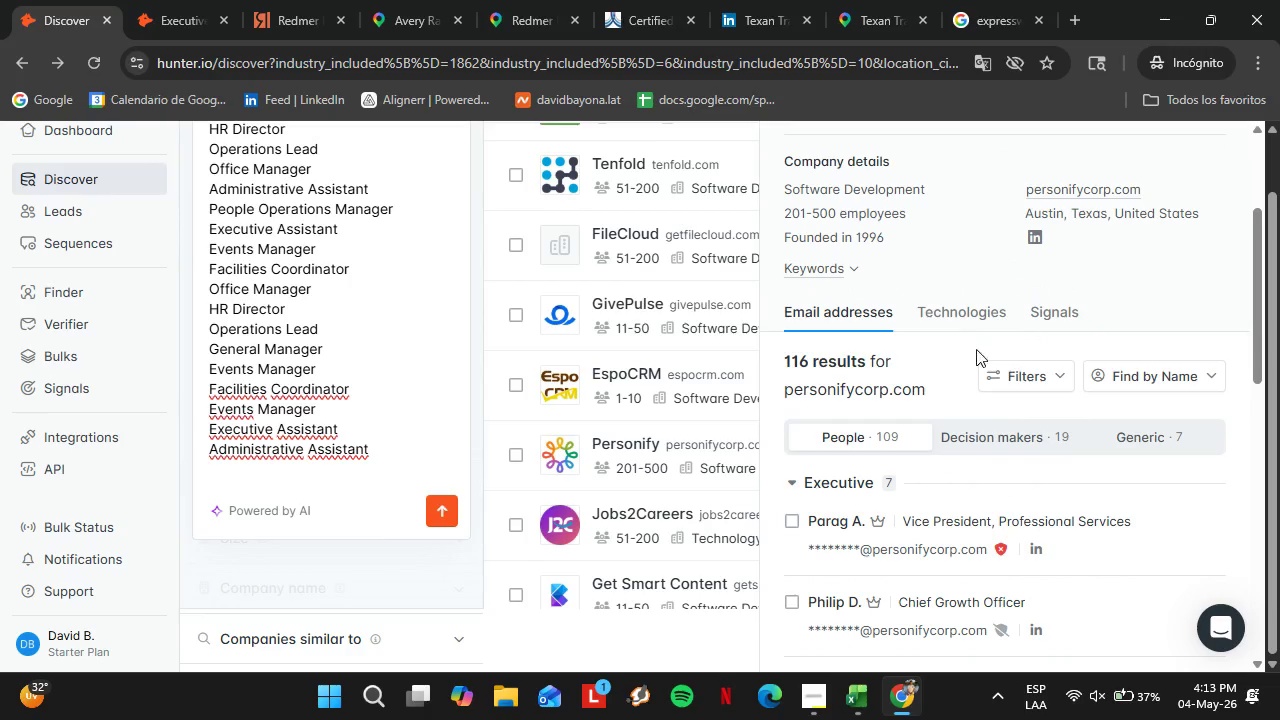 
left_click([1020, 369])
 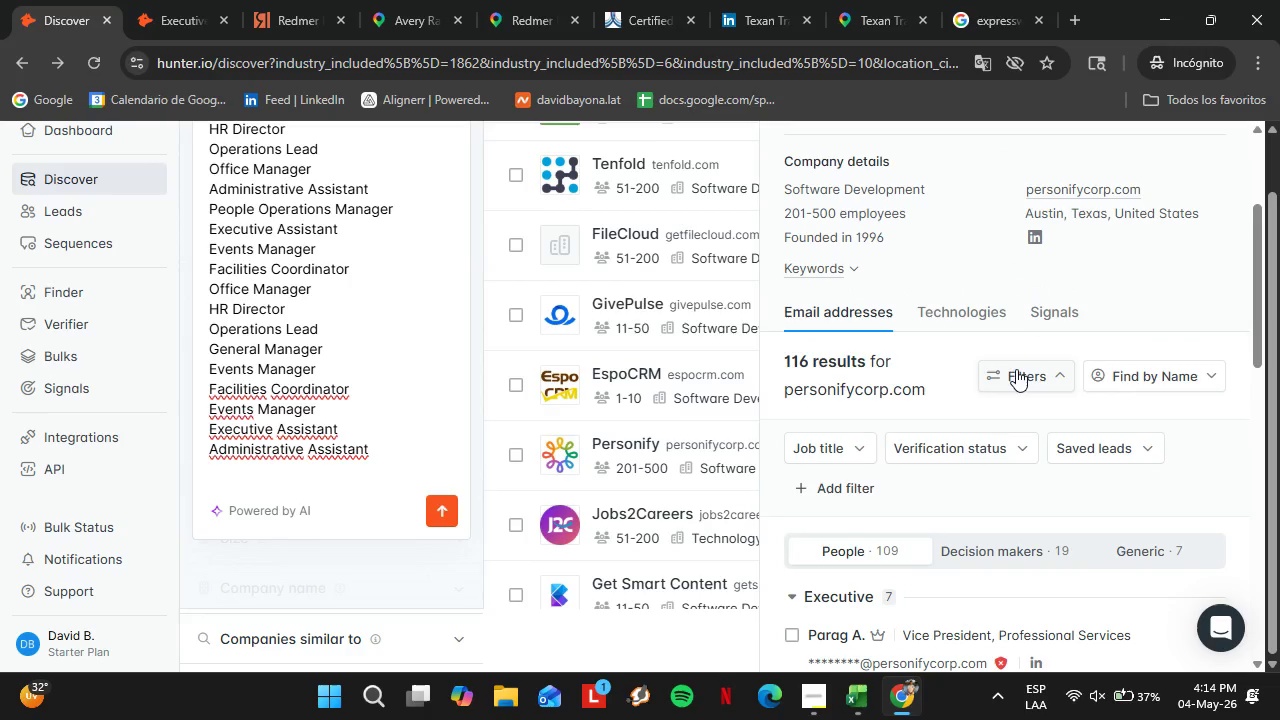 
wait(7.03)
 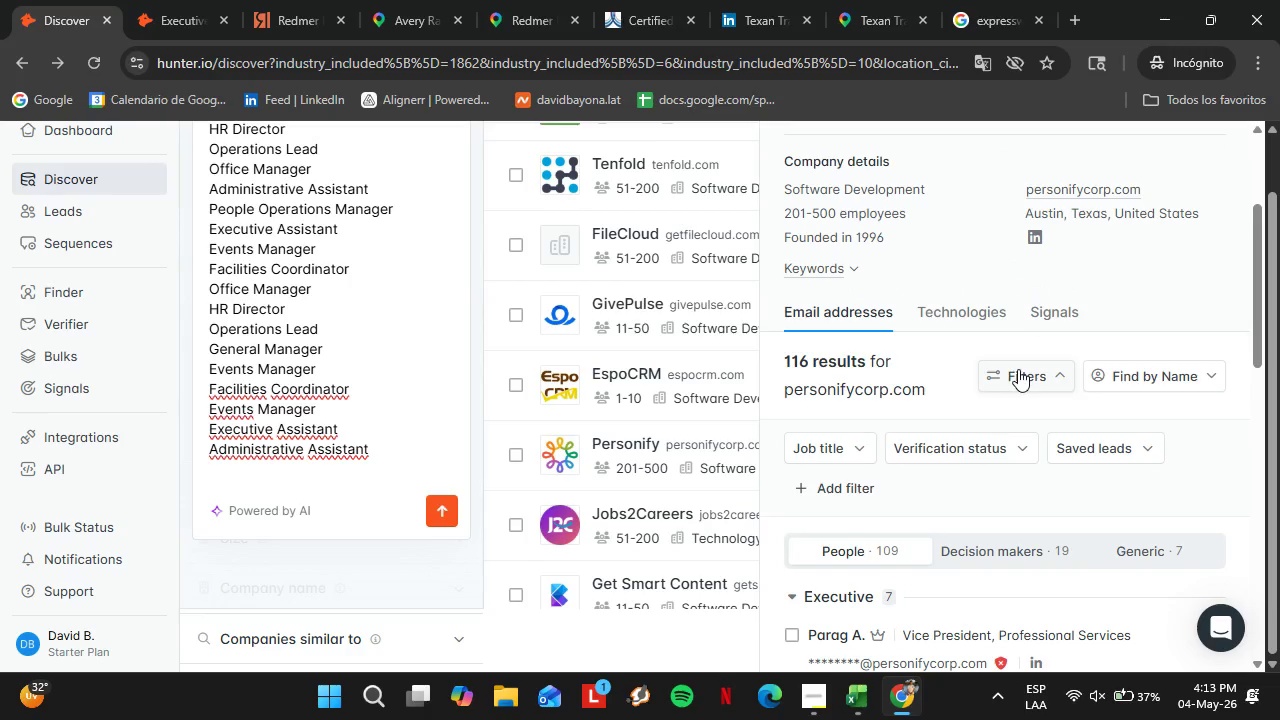 
left_click([840, 450])
 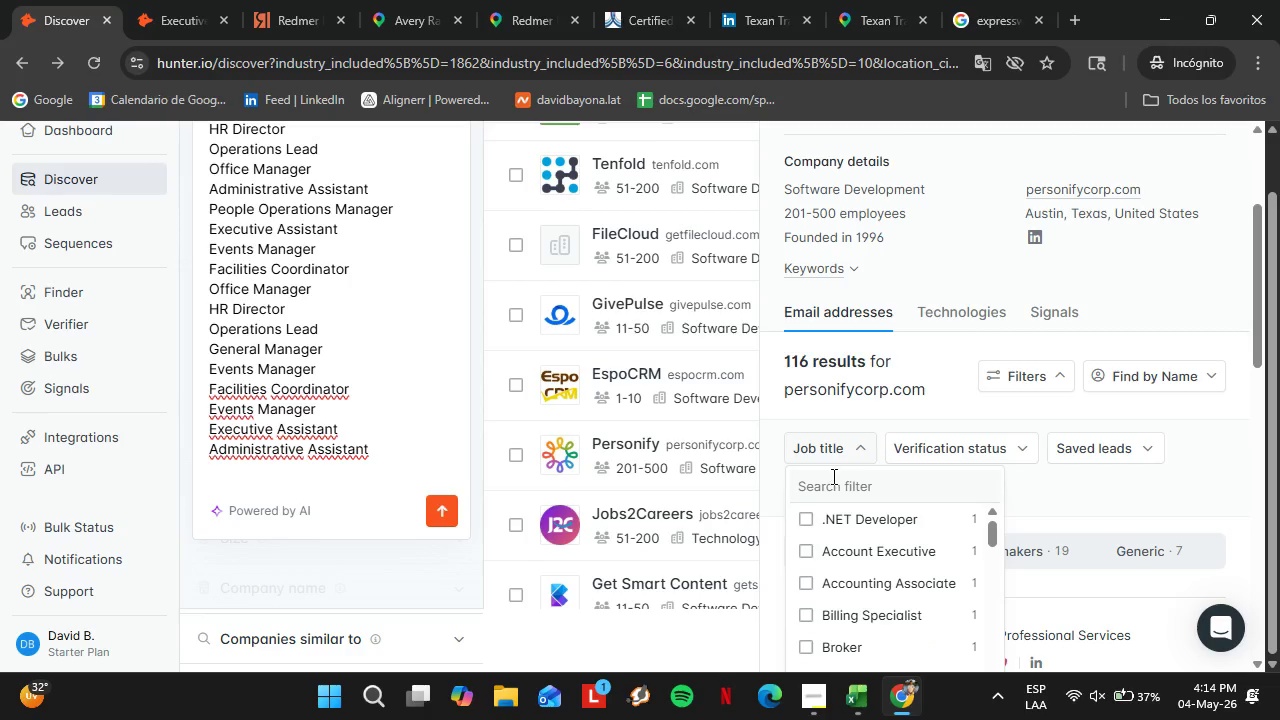 
left_click([832, 476])
 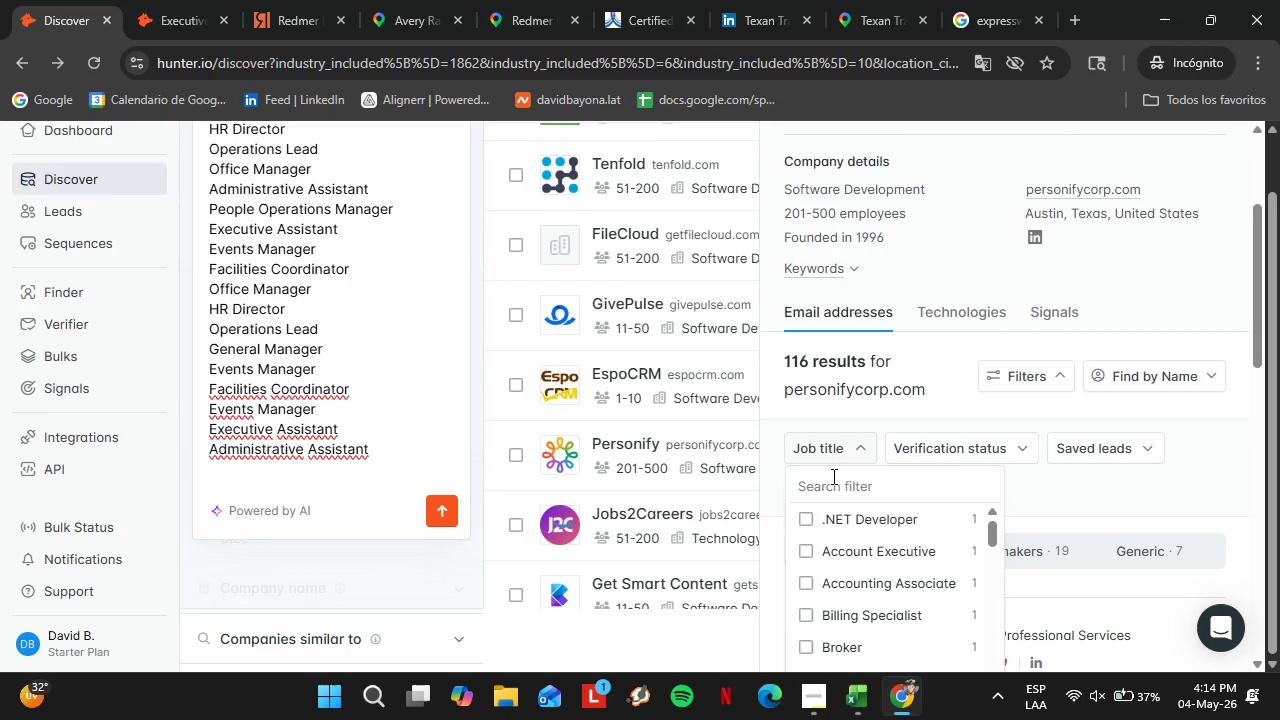 
type(hr)
key(Backspace)
key(Backspace)
key(Backspace)
key(Backspace)
key(Backspace)
 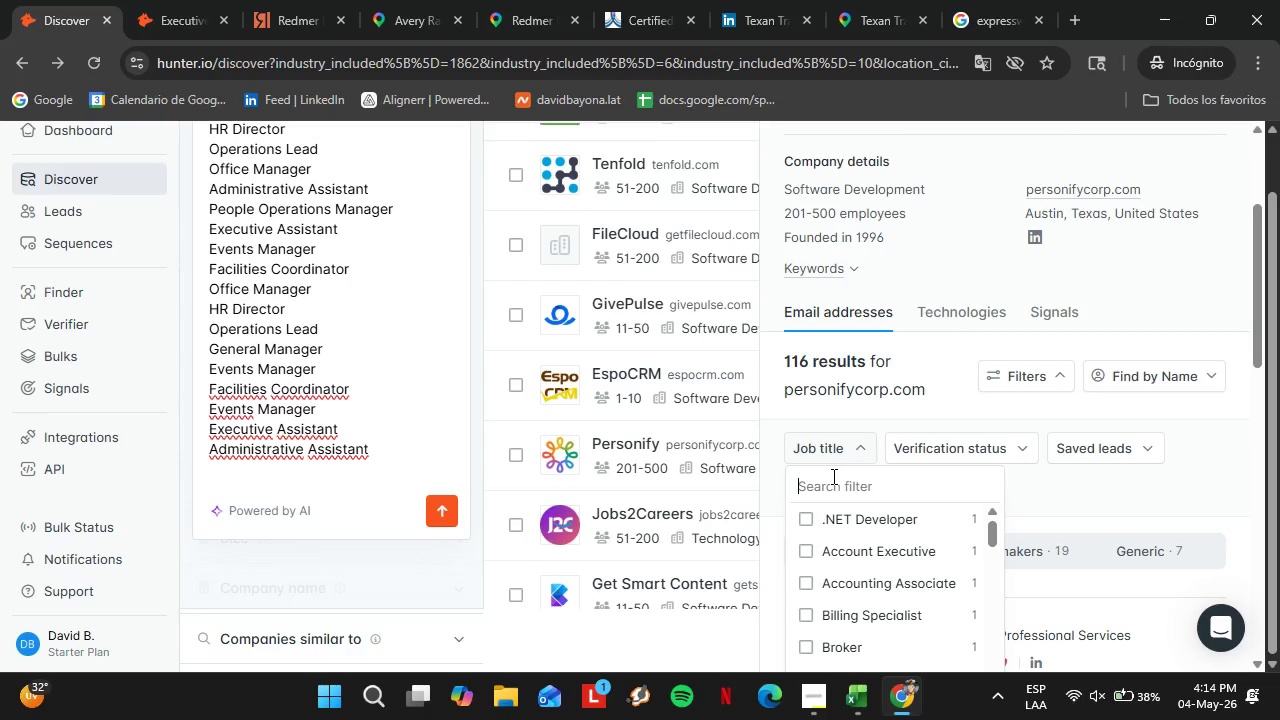 
wait(11.62)
 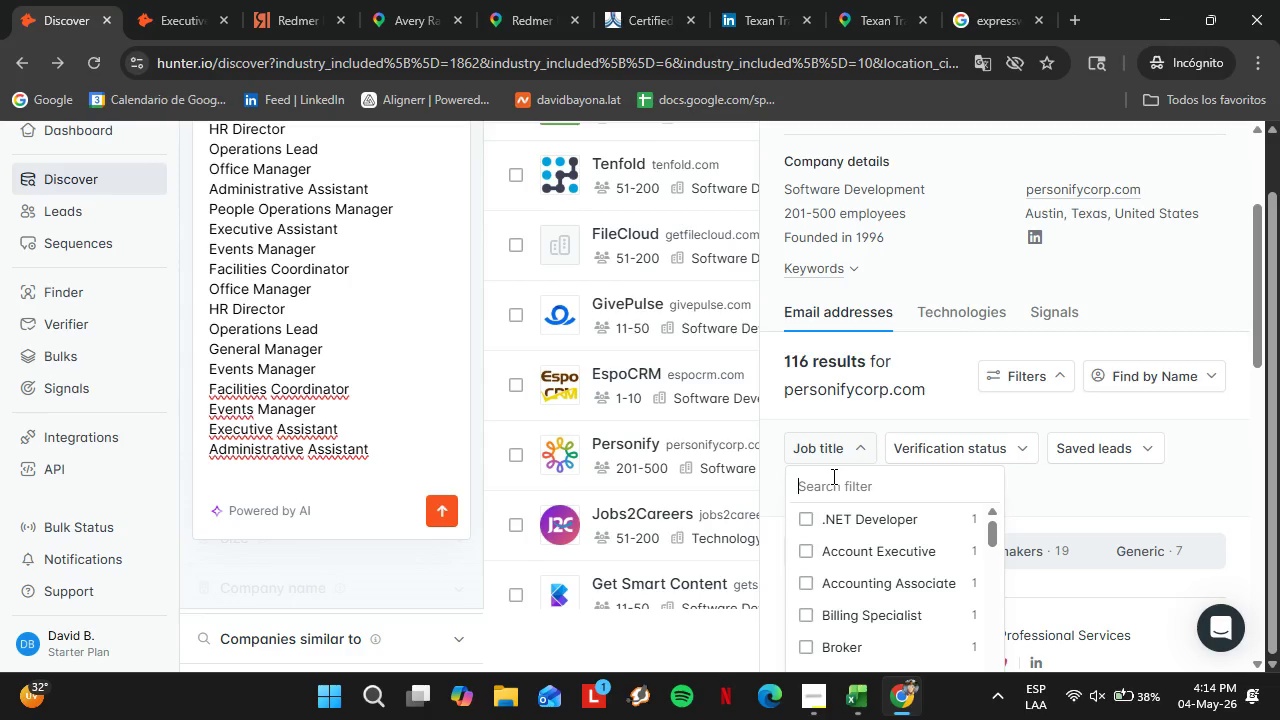 
key(A)
 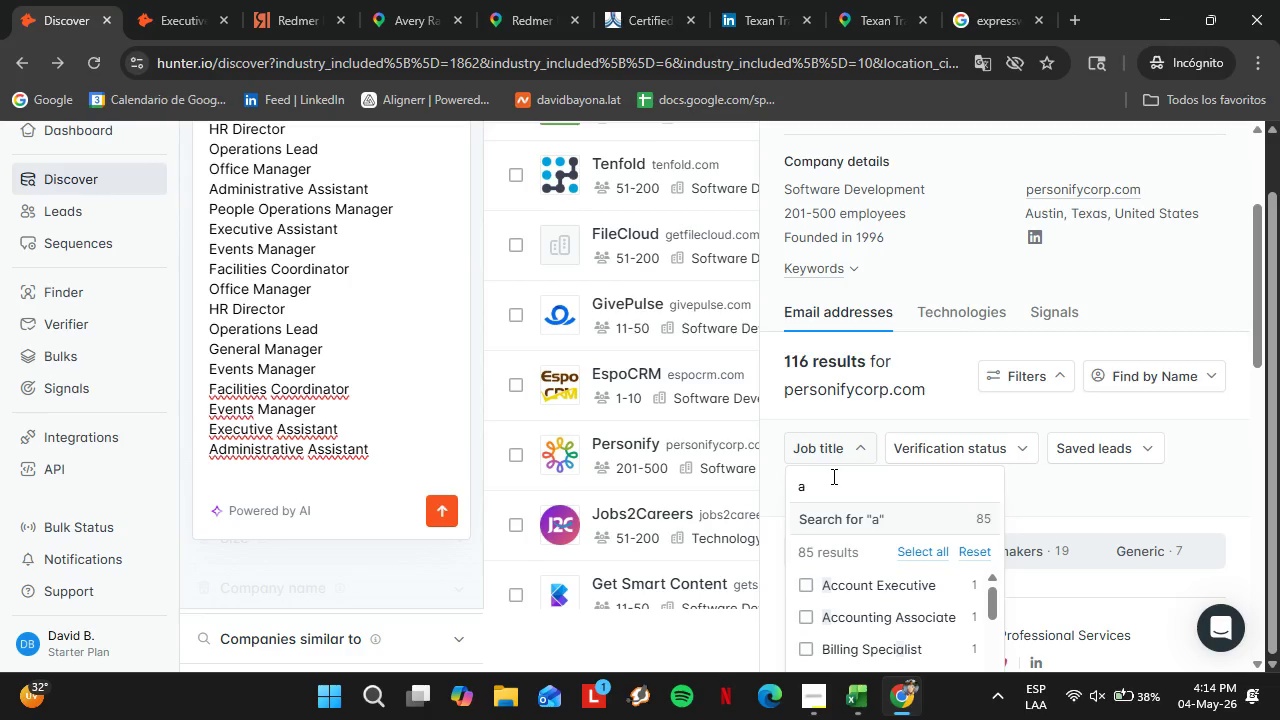 
type(dmin)
 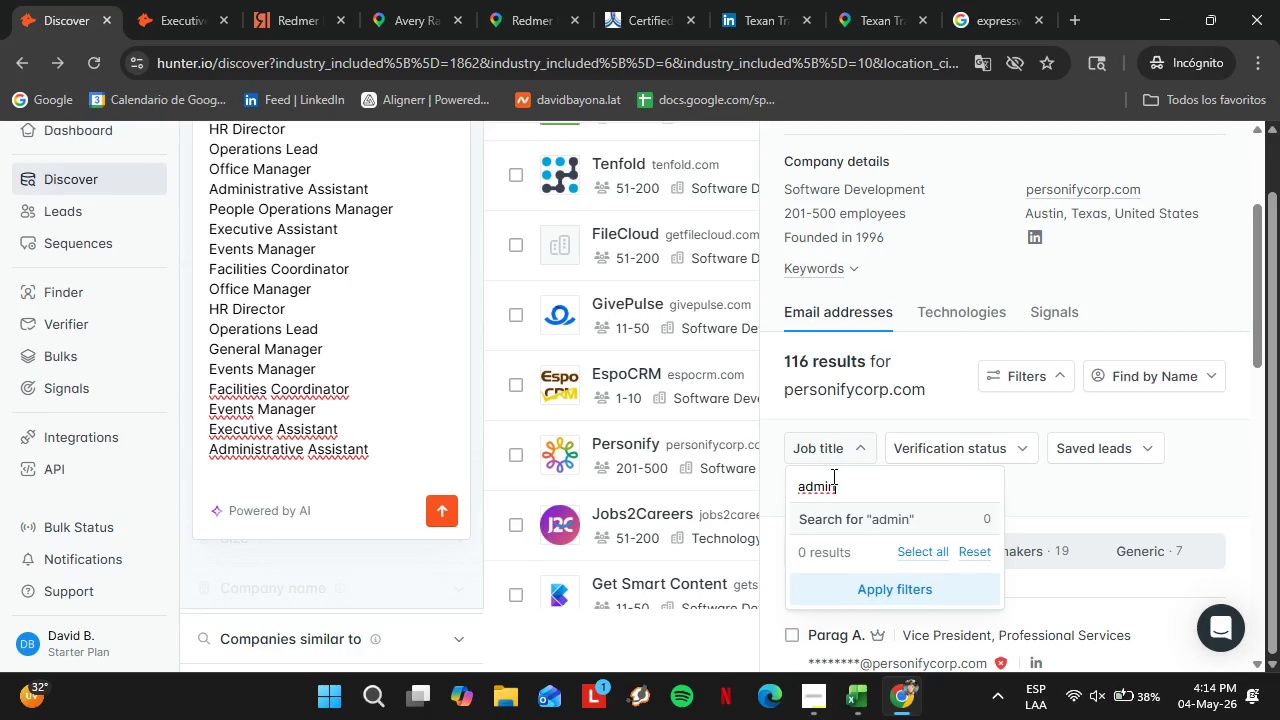 
wait(14.7)
 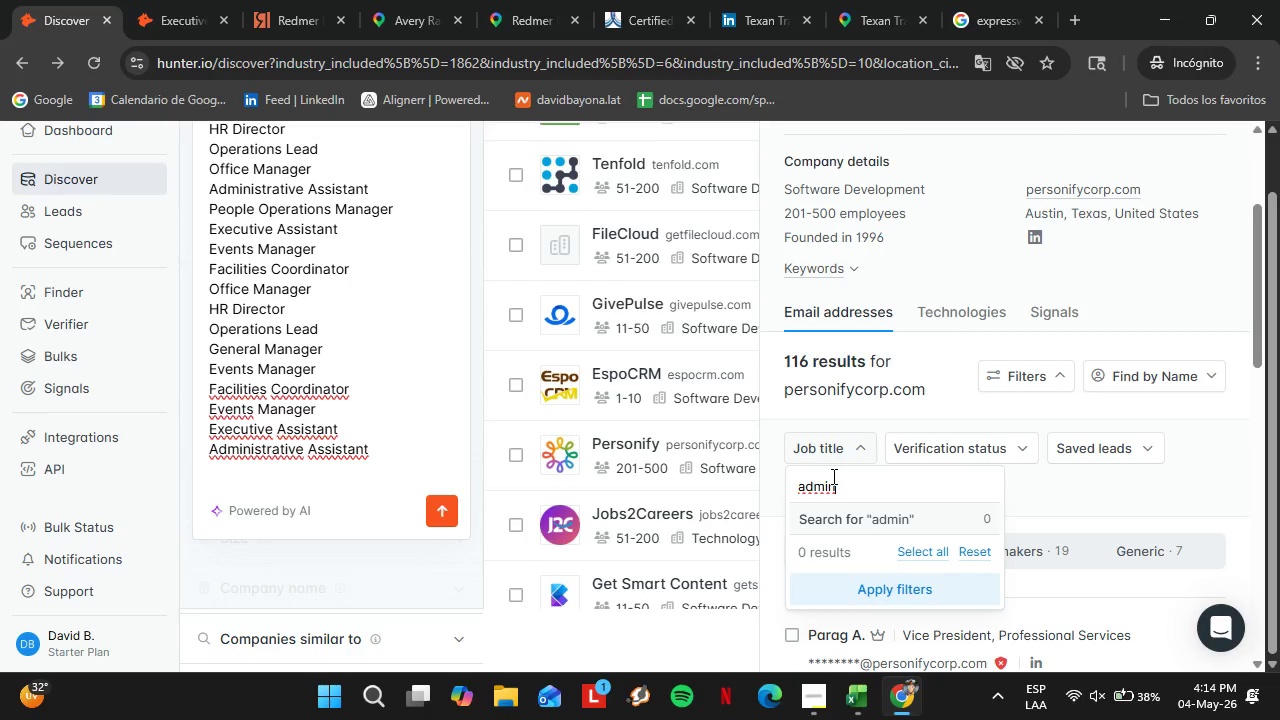 
scroll: coordinate [920, 465], scroll_direction: down, amount: 2.0
 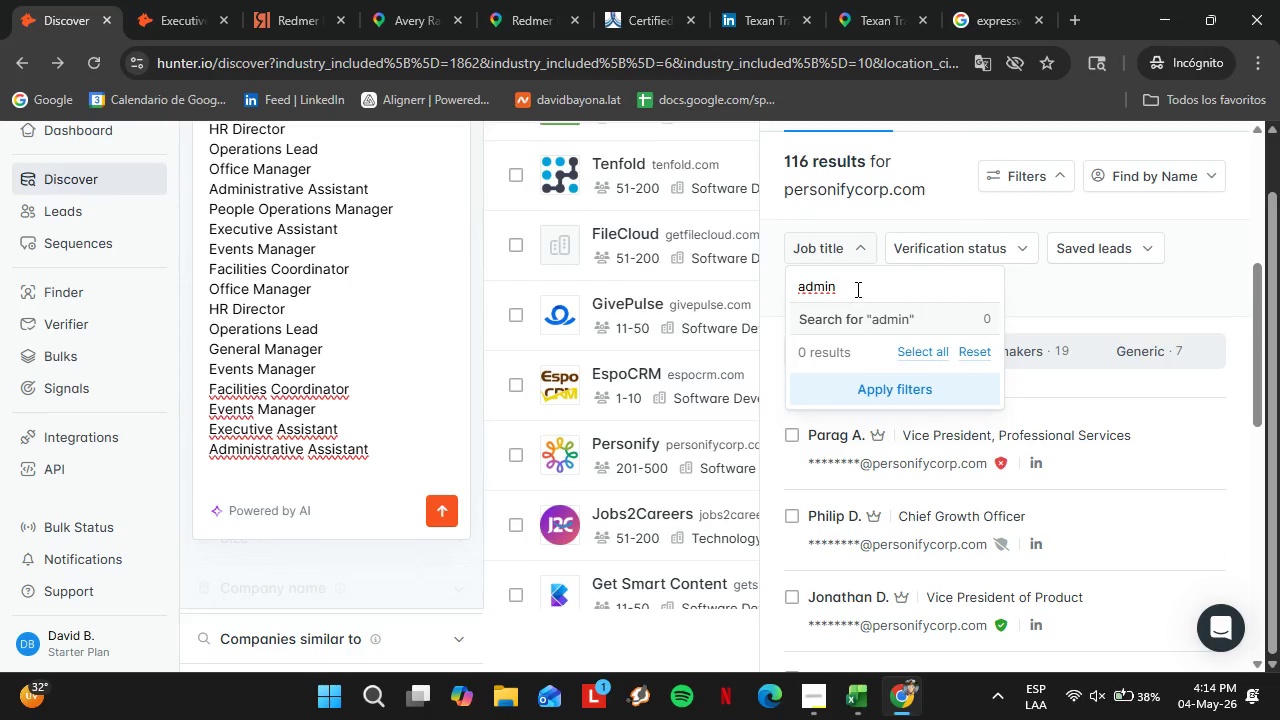 
left_click_drag(start_coordinate=[858, 288], to_coordinate=[761, 285])
 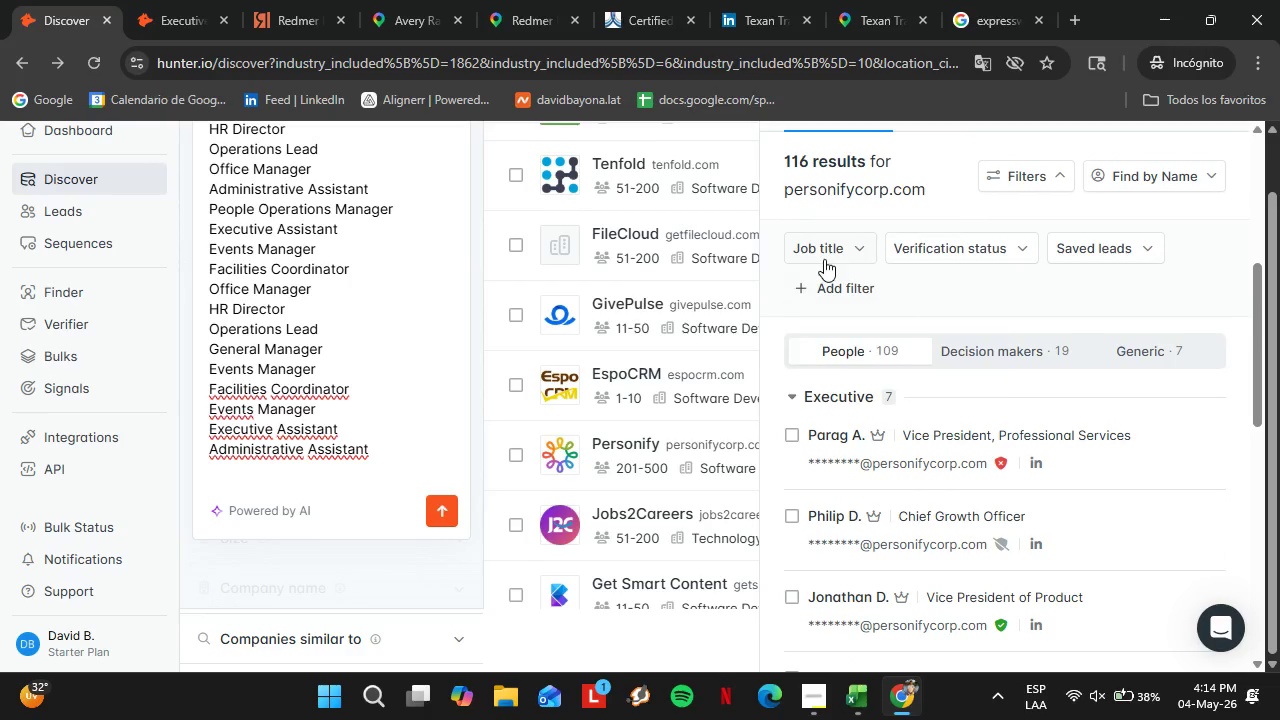 
double_click([820, 283])
 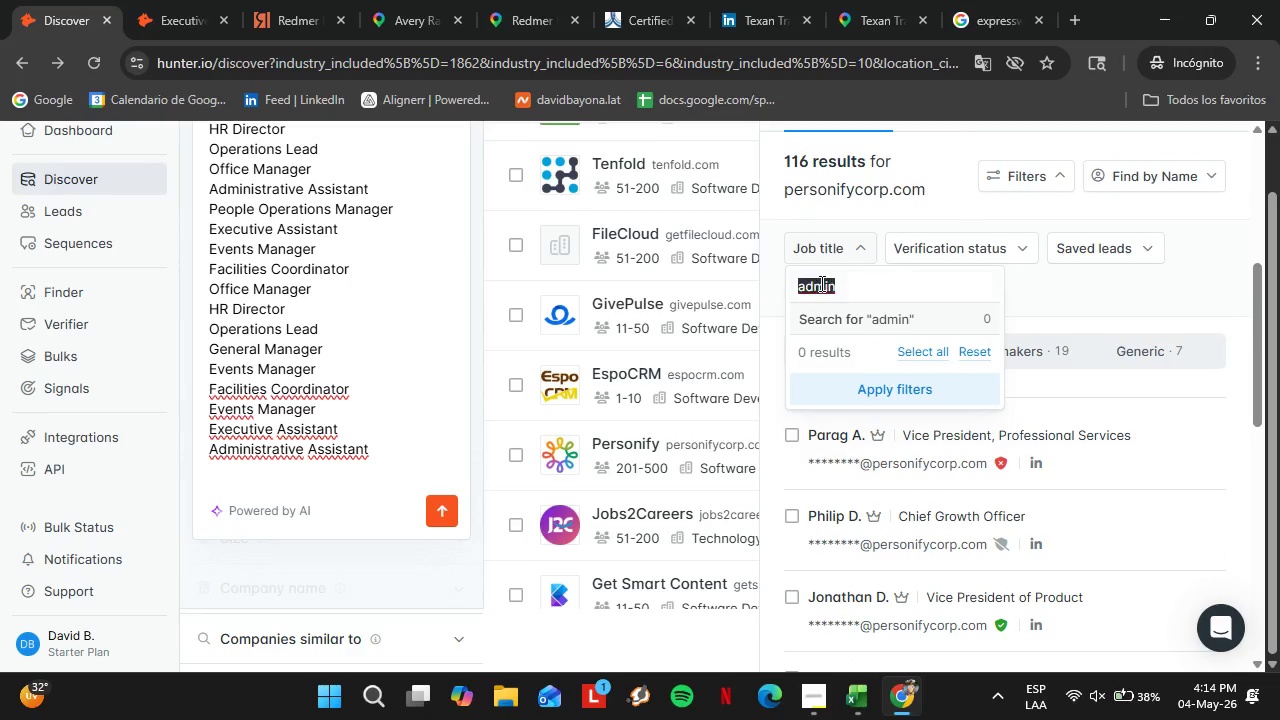 
triple_click([820, 283])
 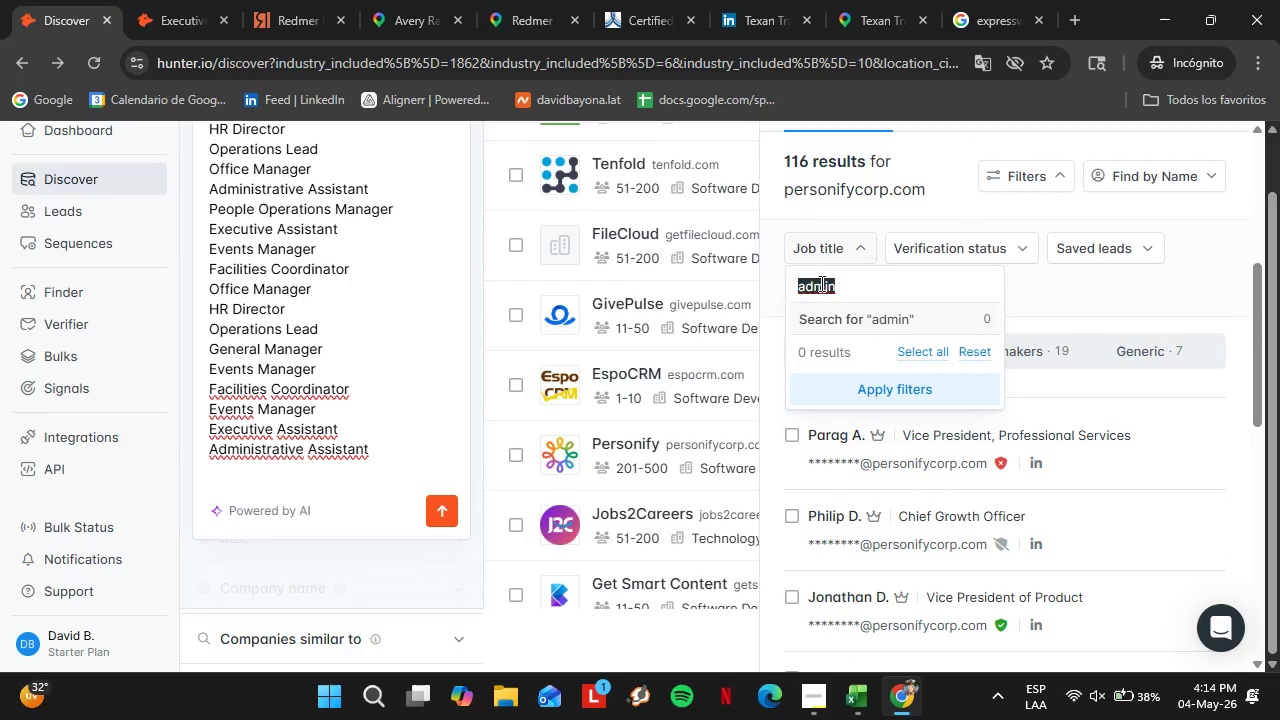 
triple_click([820, 283])
 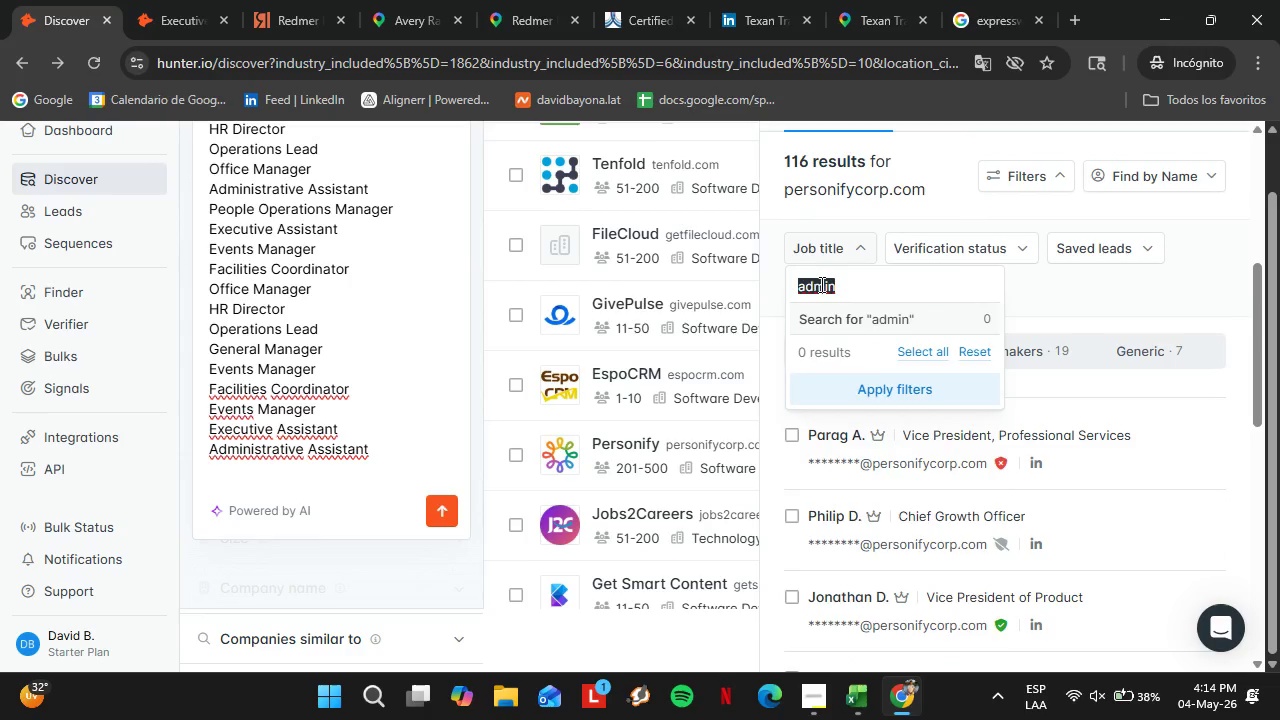 
type(hr)
key(Backspace)
key(Backspace)
key(Backspace)
key(Backspace)
type(even)
key(Backspace)
key(Backspace)
key(Backspace)
key(Backspace)
key(Backspace)
type(pepoo)
key(Backspace)
key(Backspace)
 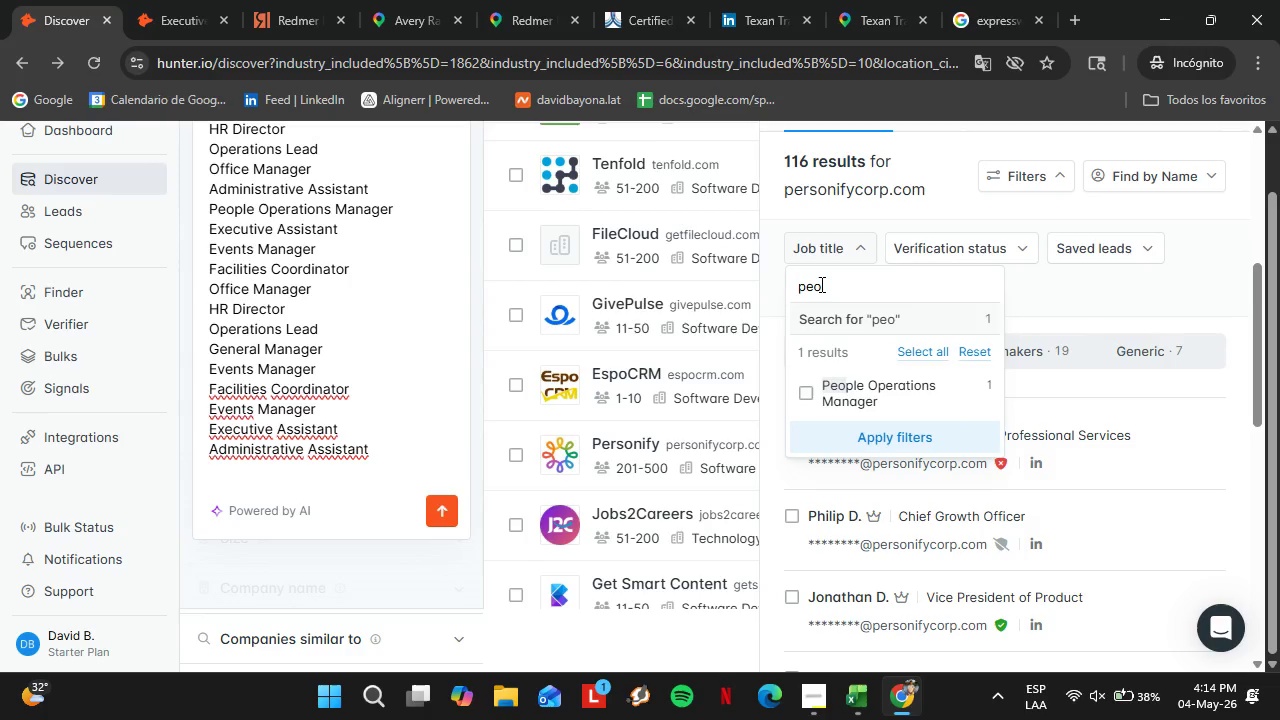 
wait(7.83)
 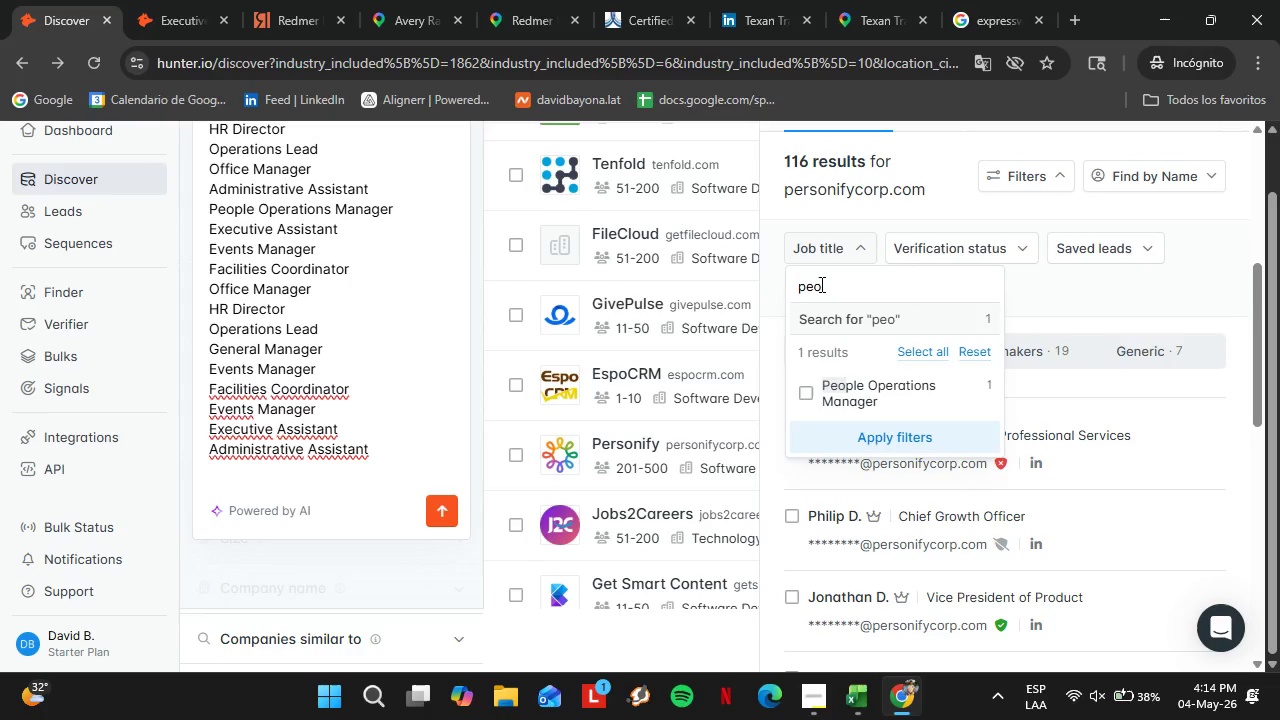 
left_click([813, 394])
 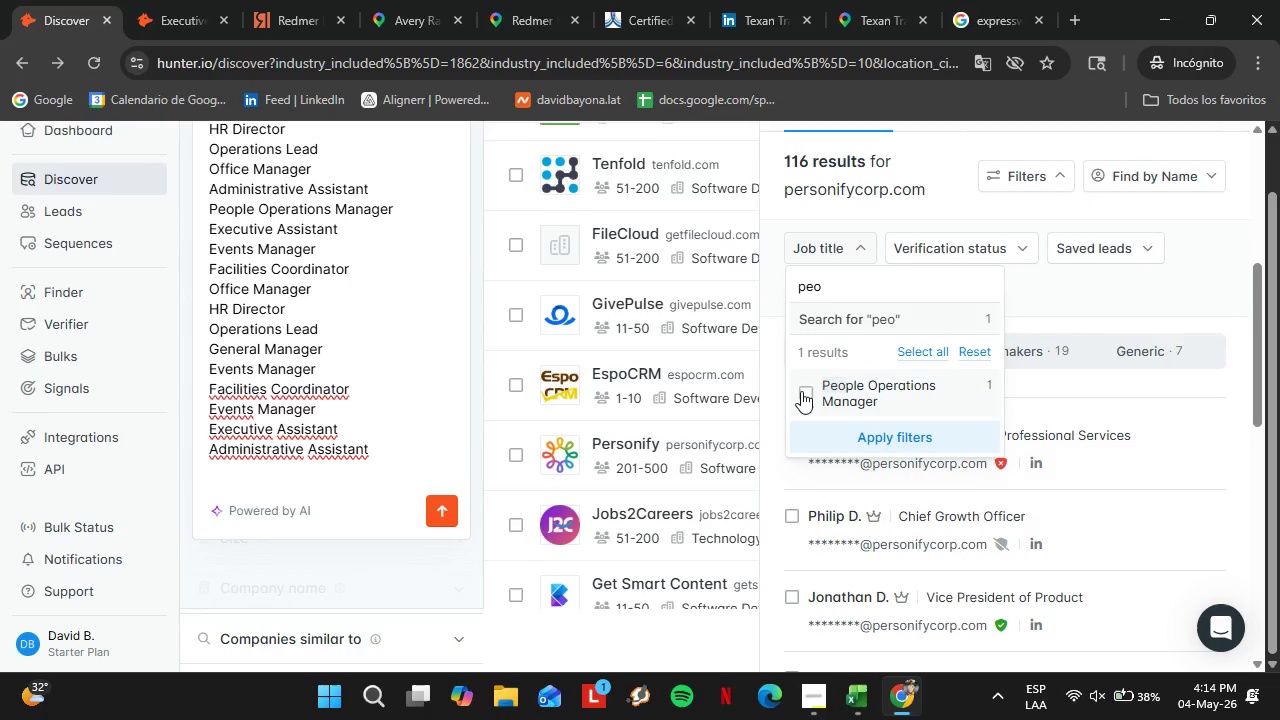 
left_click([806, 391])
 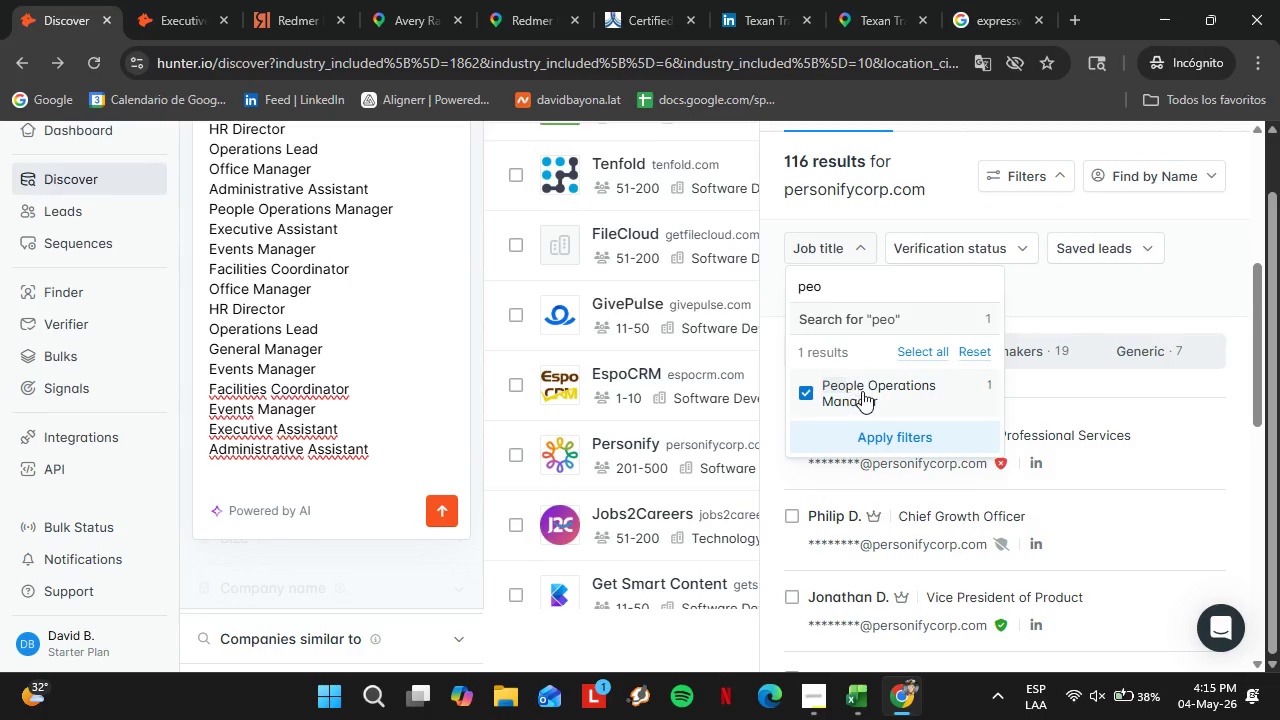 
left_click([877, 437])
 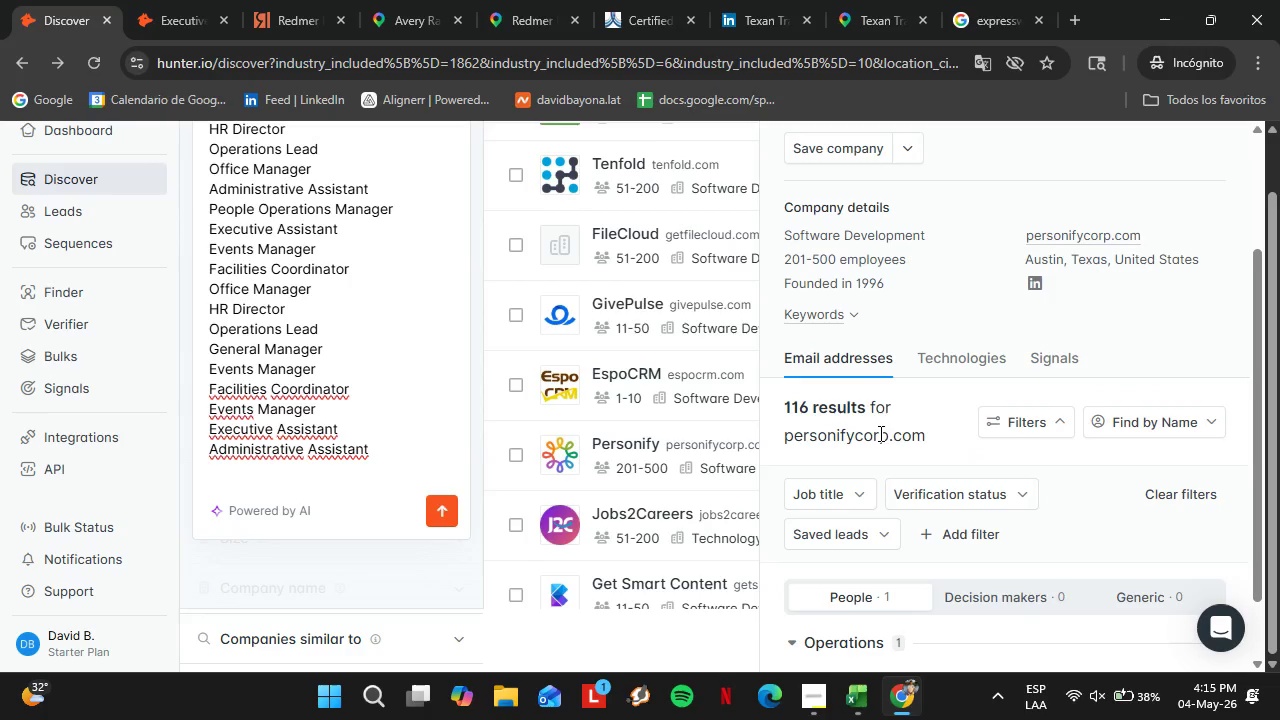 
scroll: coordinate [949, 464], scroll_direction: down, amount: 3.0
 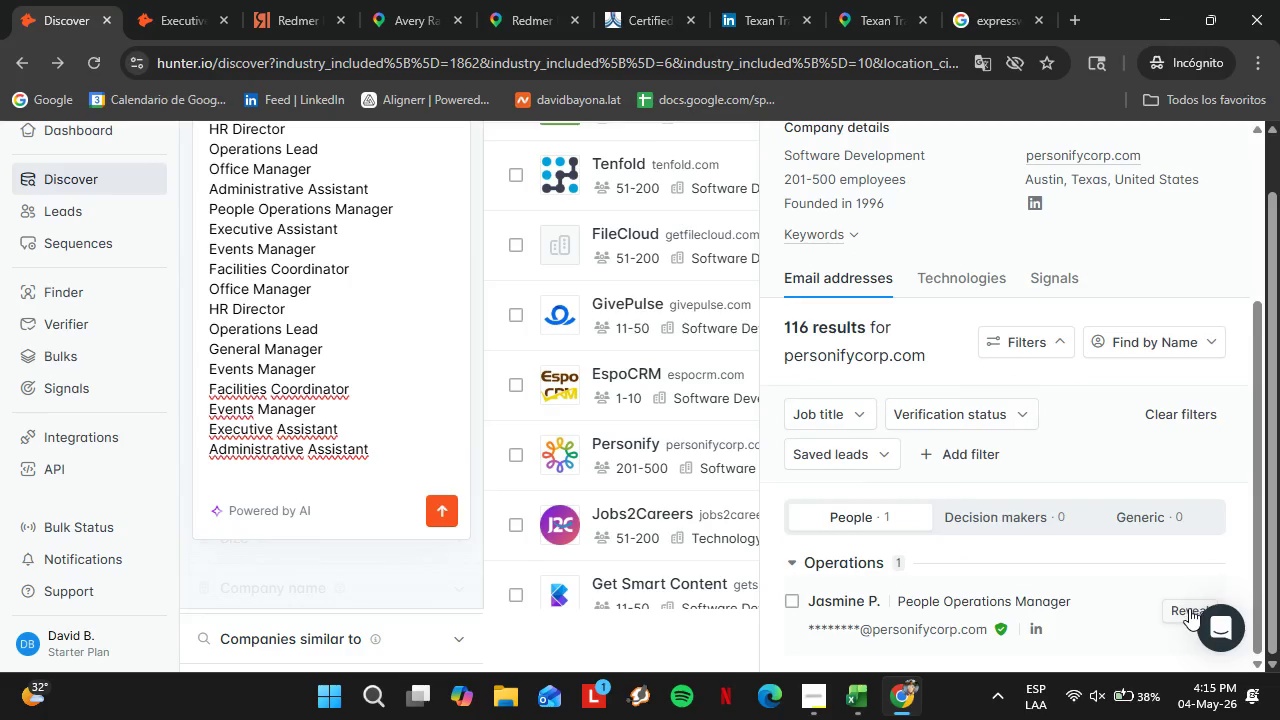 
left_click([1184, 609])
 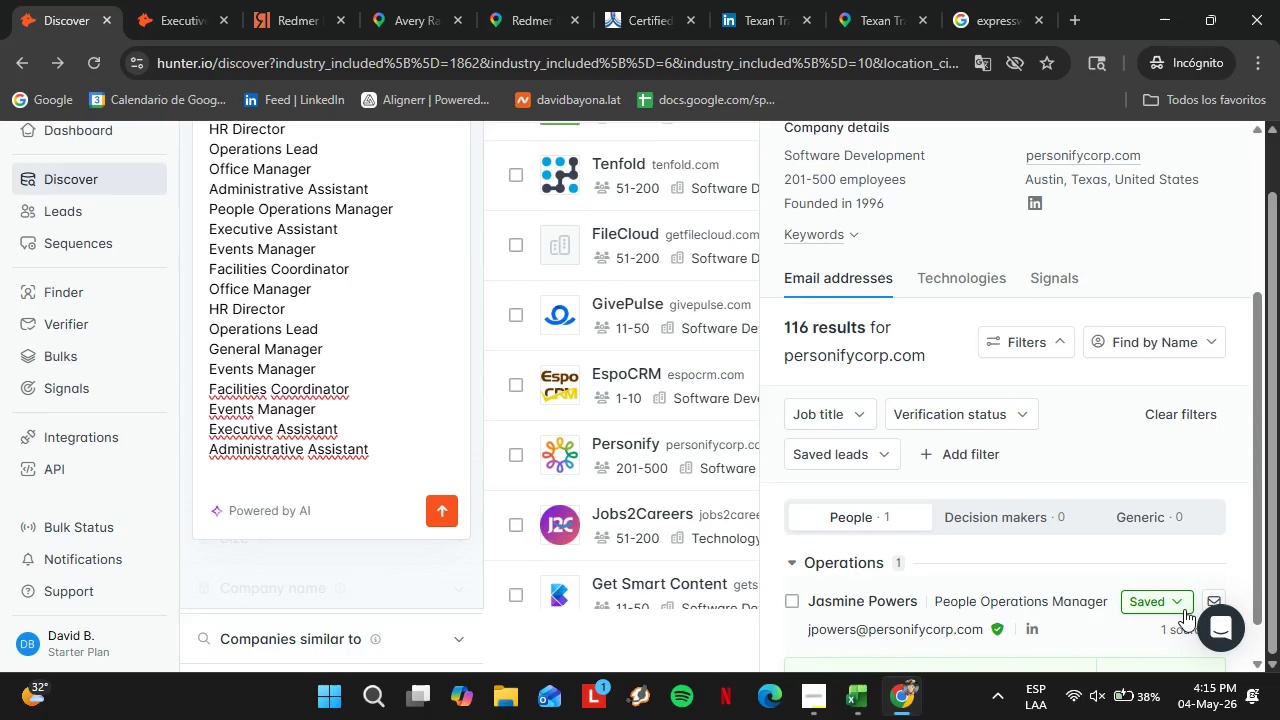 
wait(9.39)
 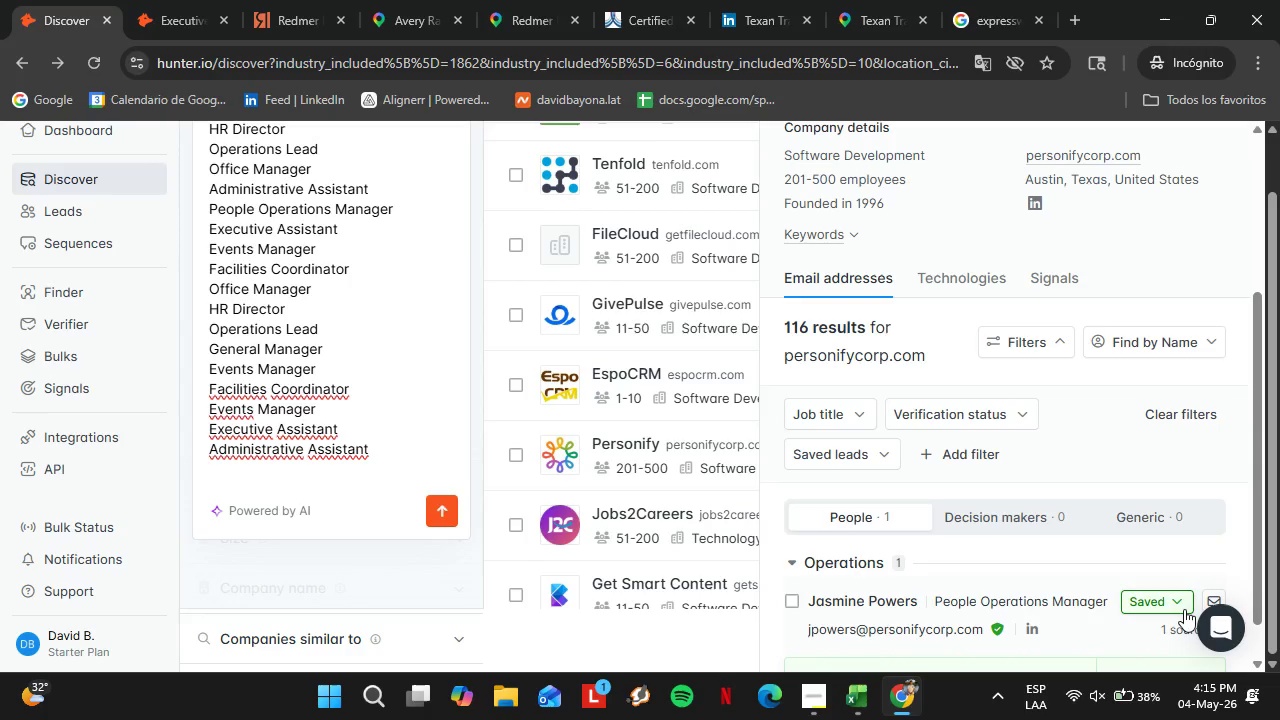 
scroll: coordinate [1018, 557], scroll_direction: down, amount: 2.0
 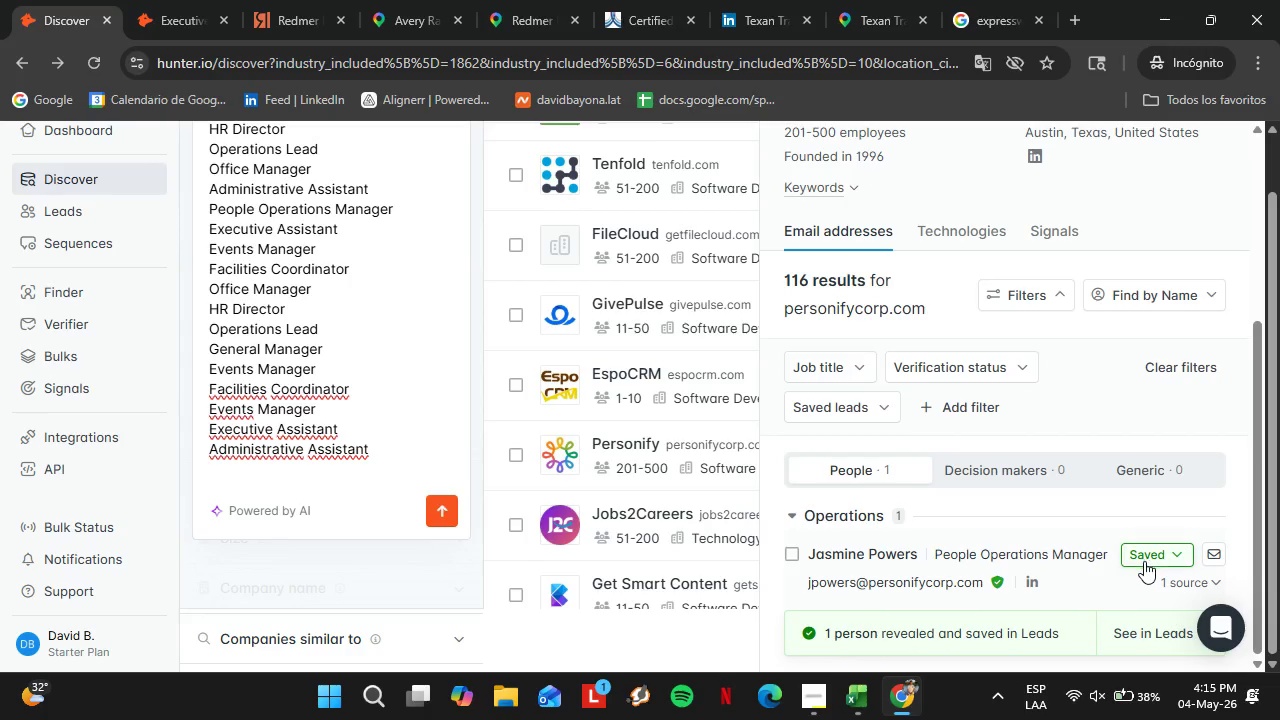 
left_click([1144, 561])
 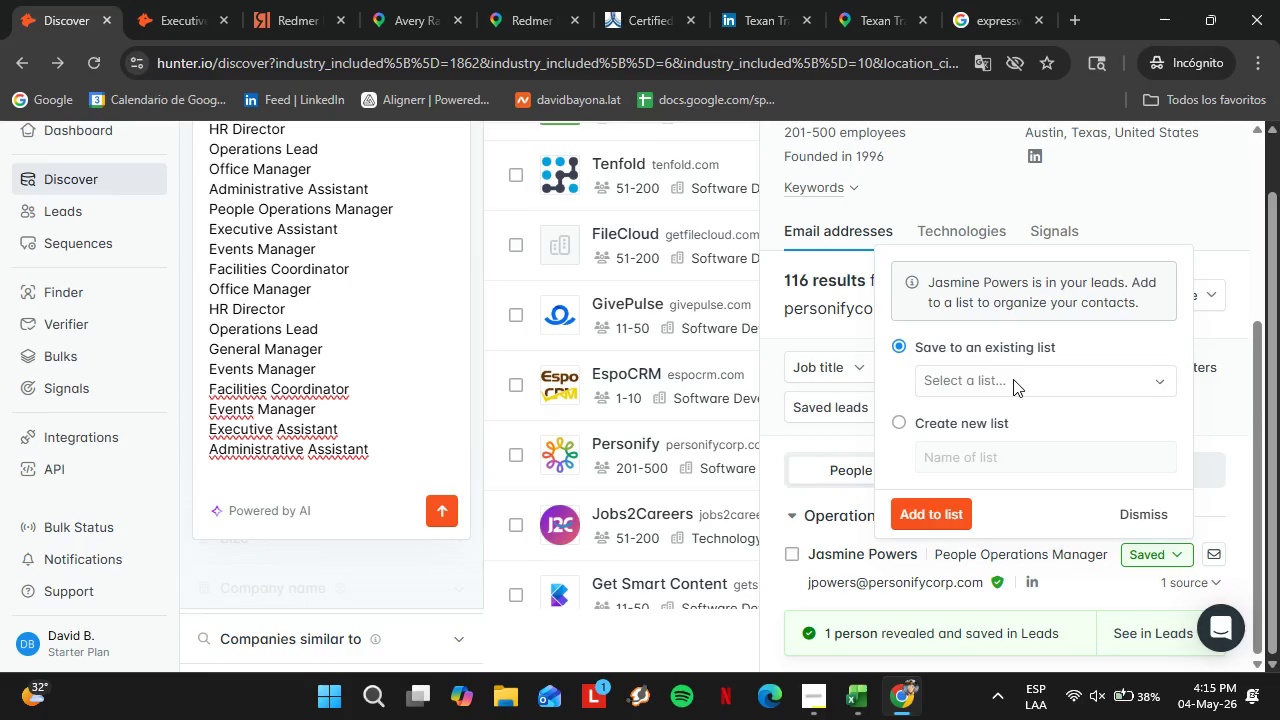 
left_click([1013, 379])
 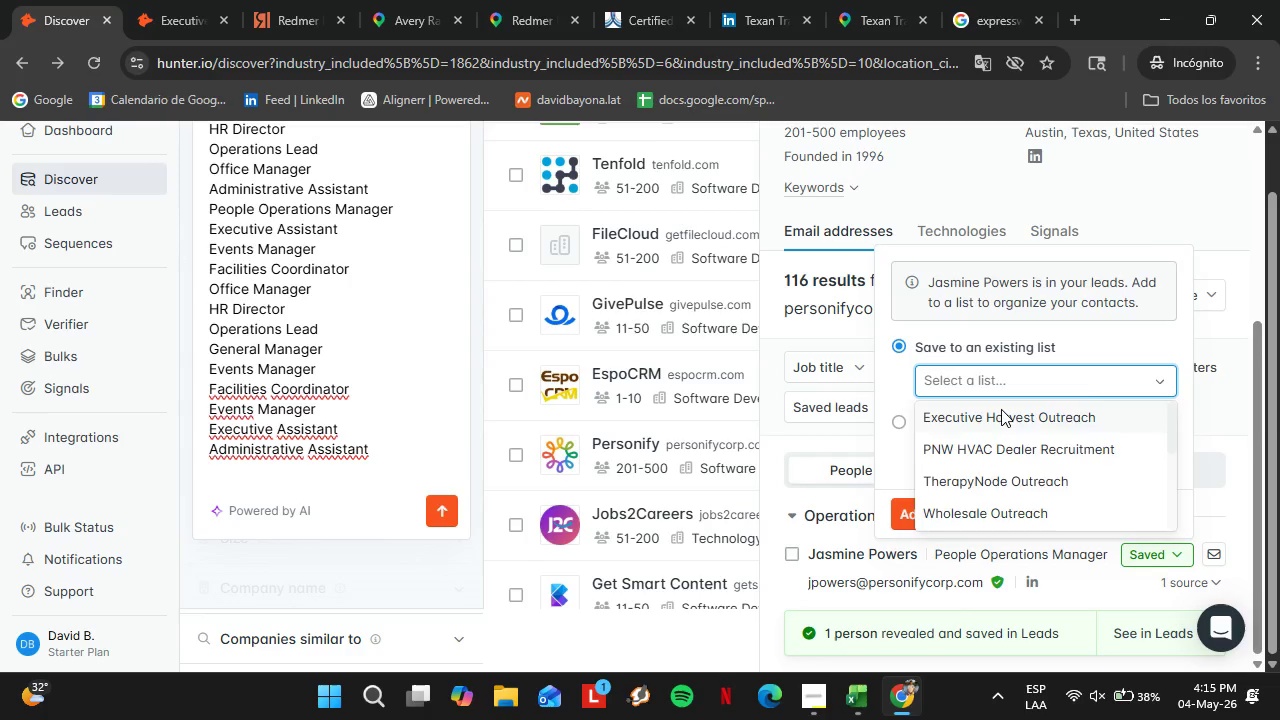 
left_click([1001, 409])
 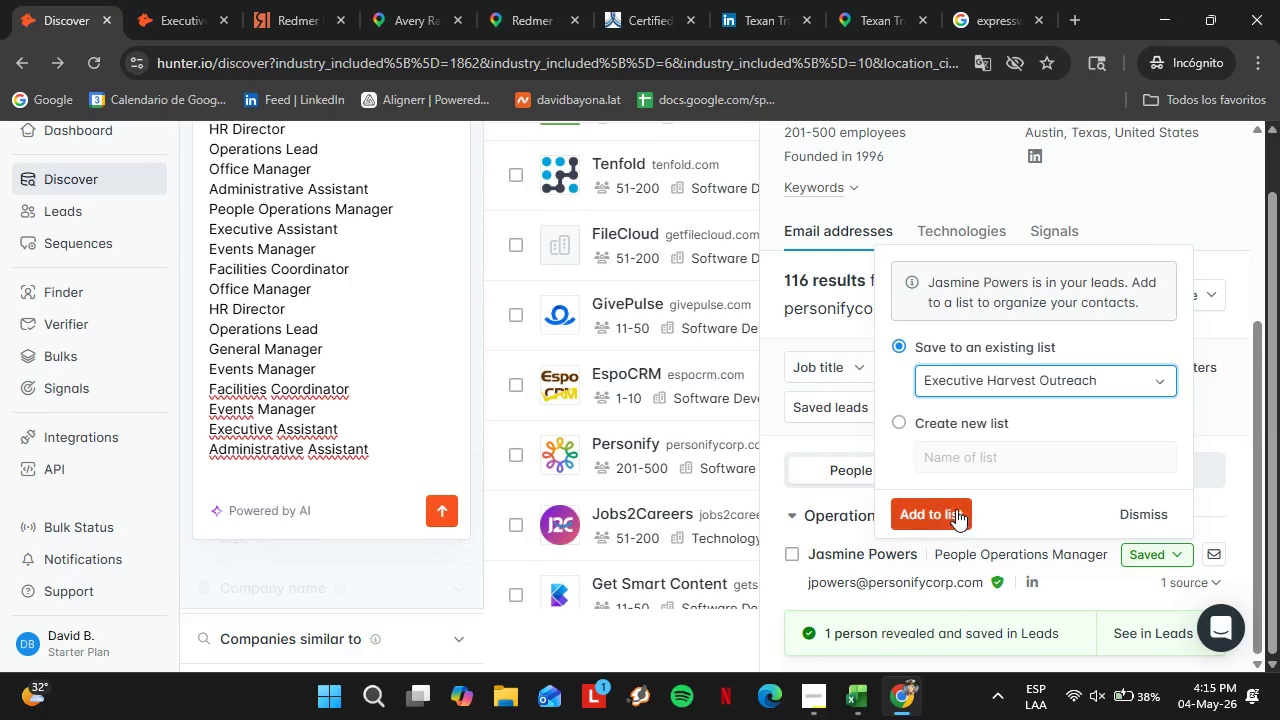 
left_click([956, 509])
 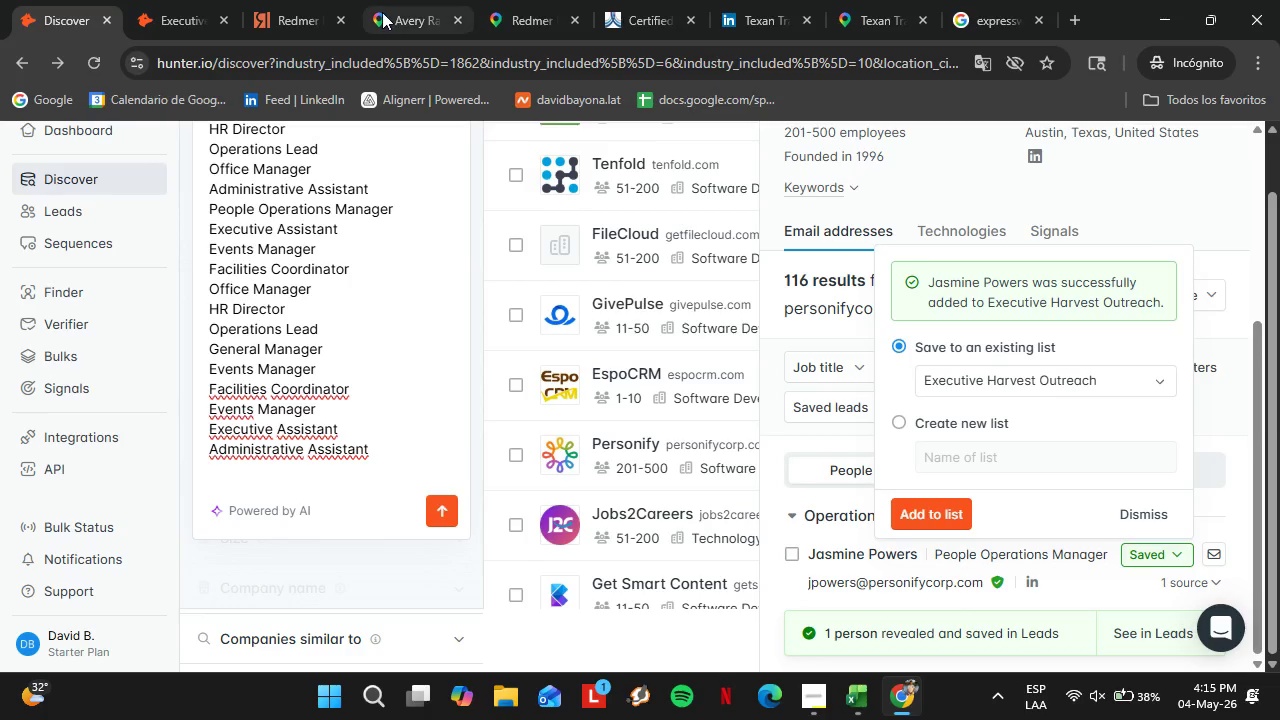 
left_click([189, 0])
 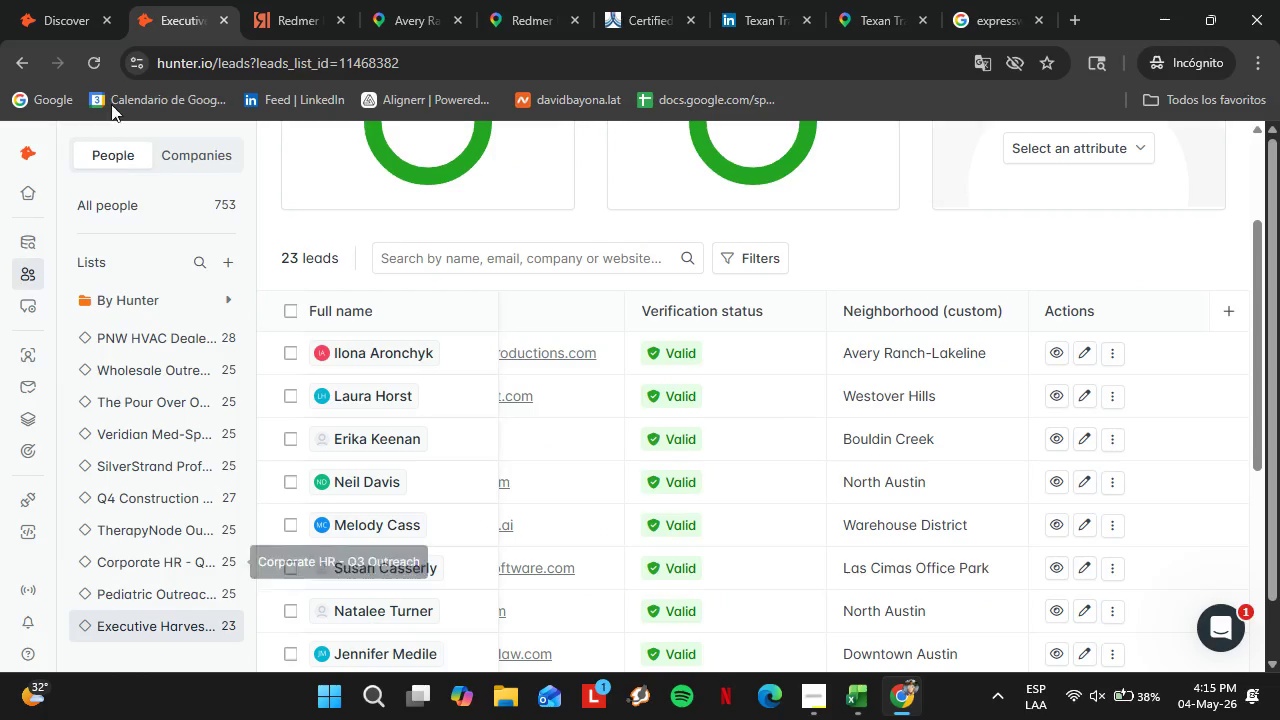 
left_click([92, 70])
 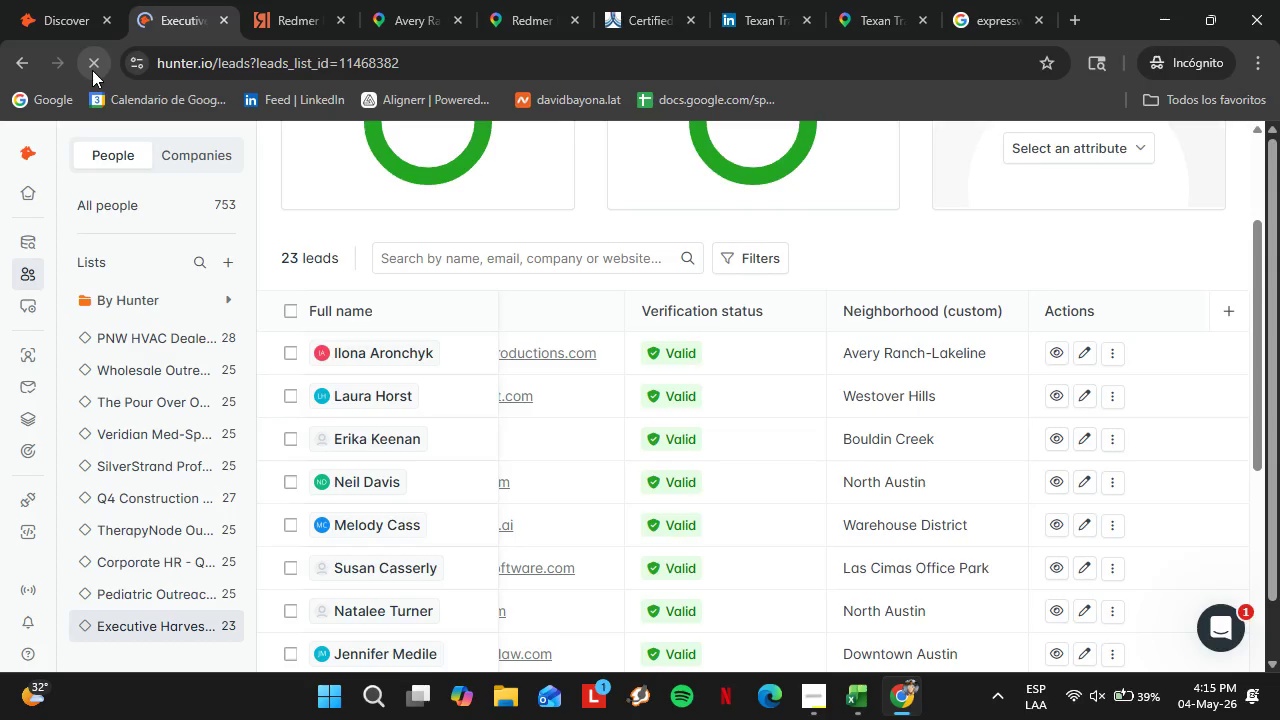 
wait(8.95)
 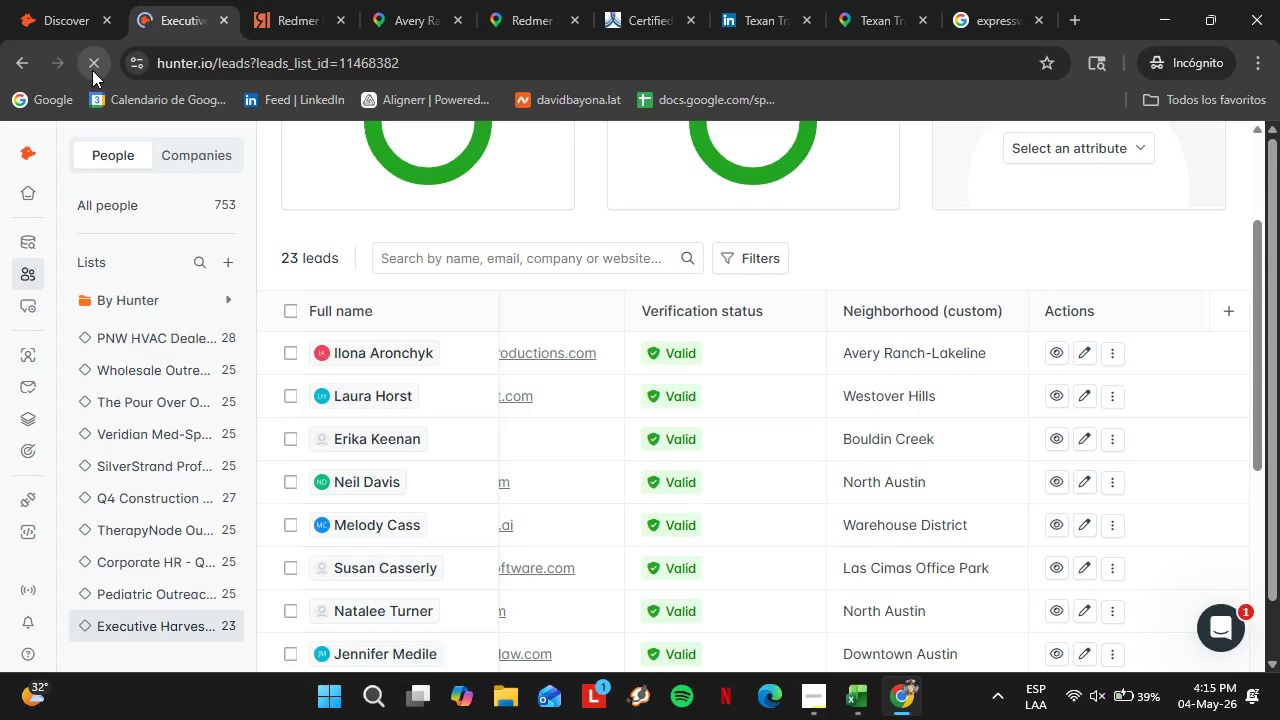 
scroll: coordinate [614, 400], scroll_direction: down, amount: 13.0
 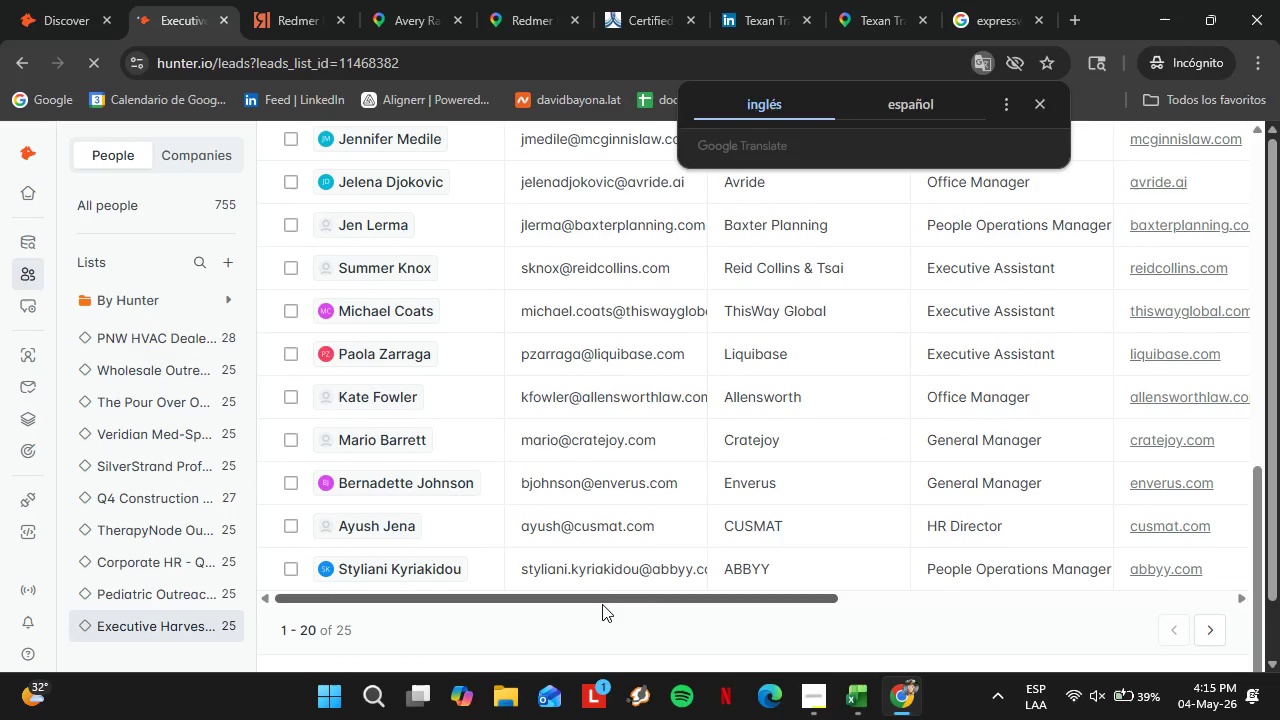 
left_click_drag(start_coordinate=[602, 604], to_coordinate=[841, 612])
 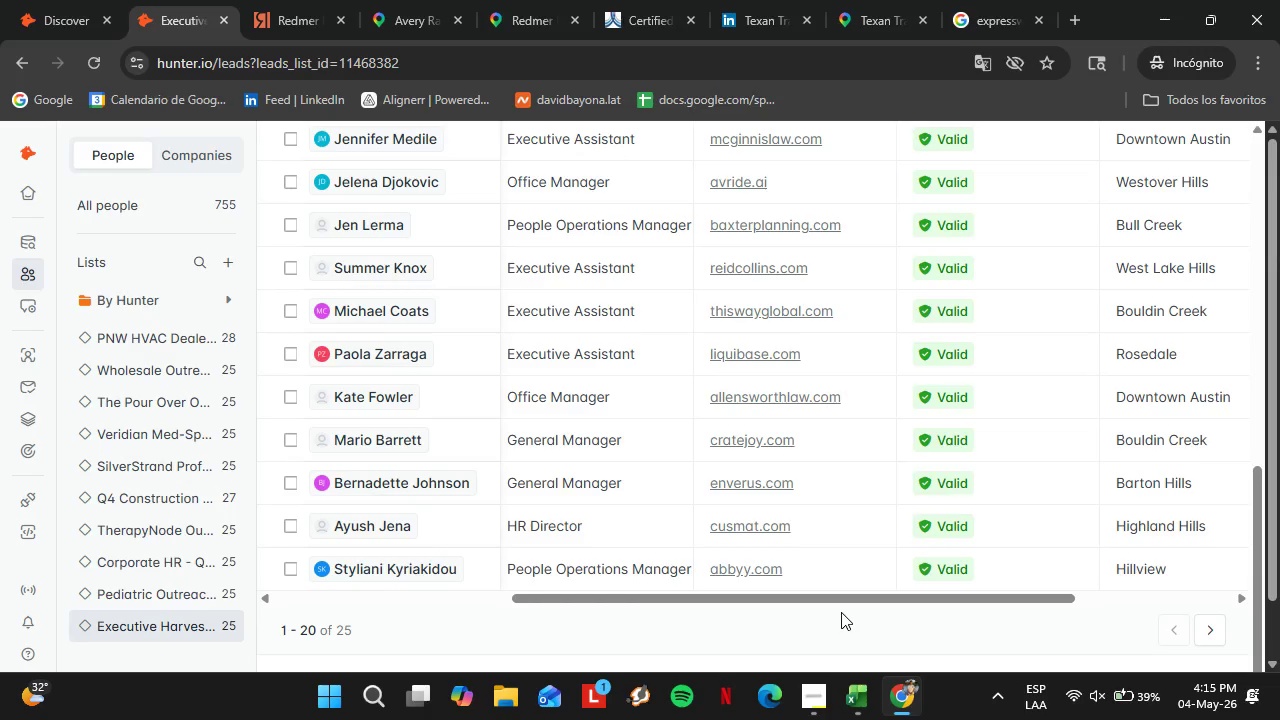 
wait(9.14)
 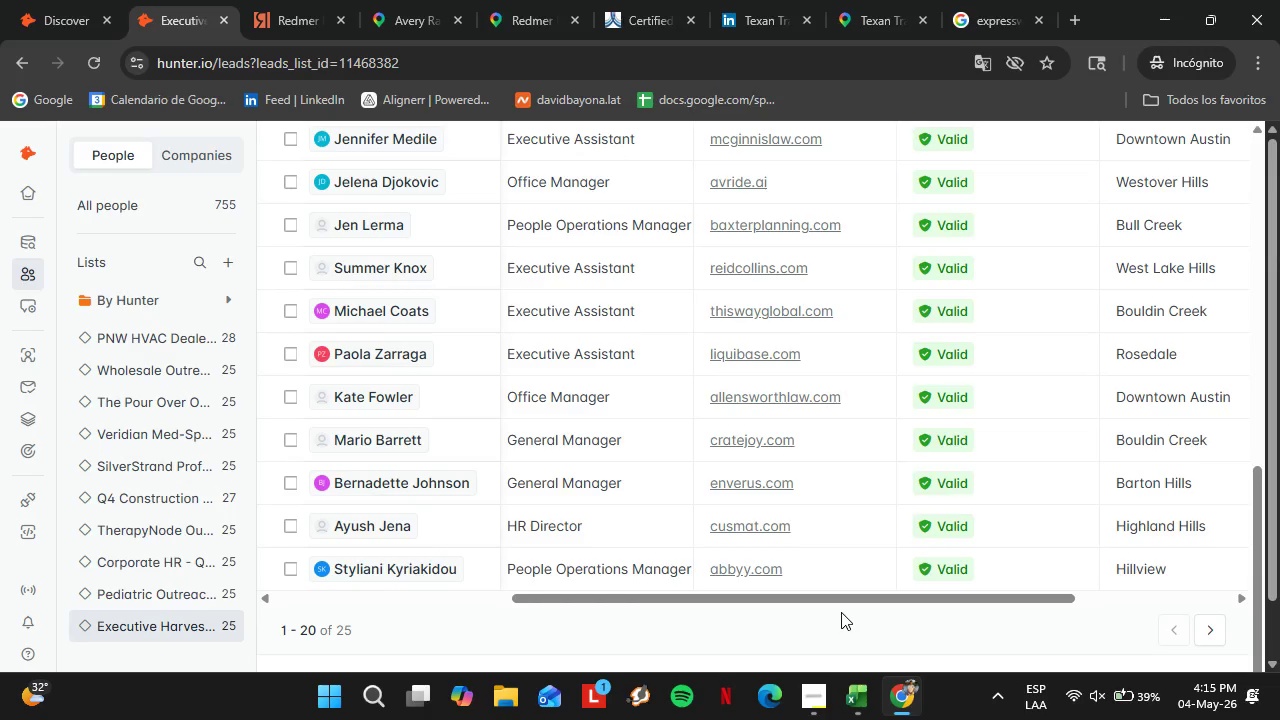 
left_click_drag(start_coordinate=[625, 595], to_coordinate=[893, 597])
 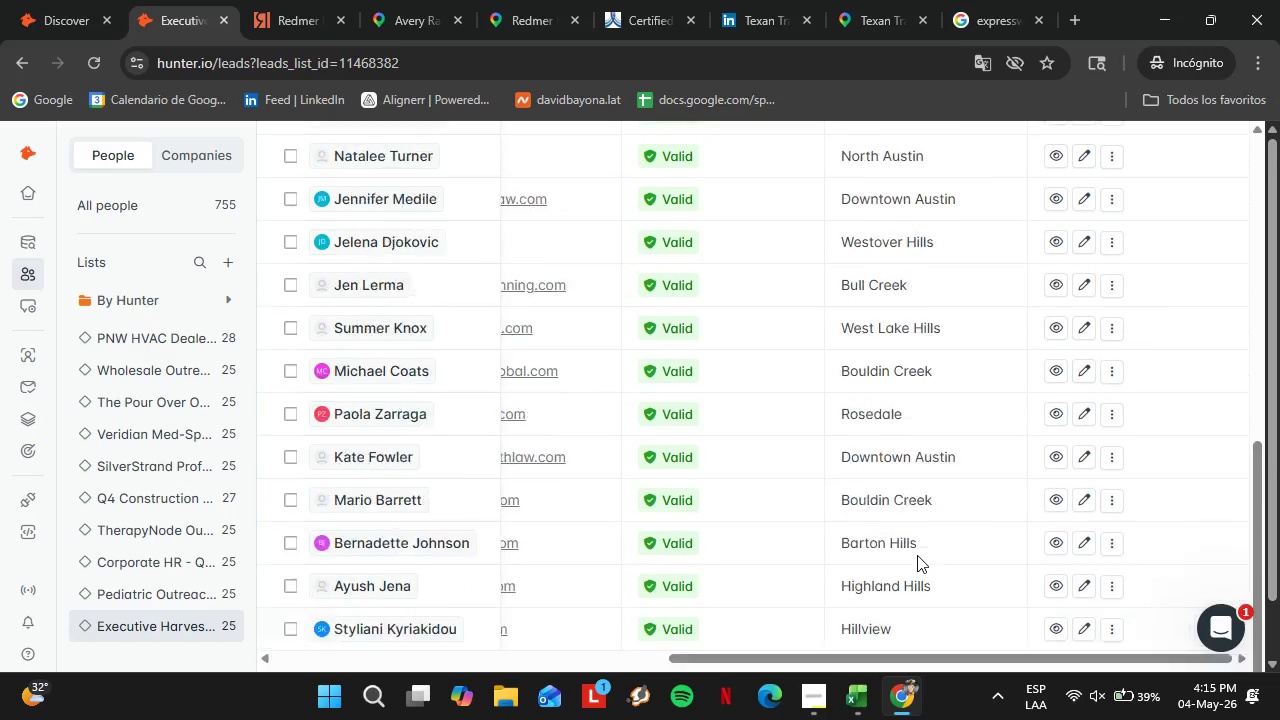 
scroll: coordinate [917, 555], scroll_direction: up, amount: 6.0
 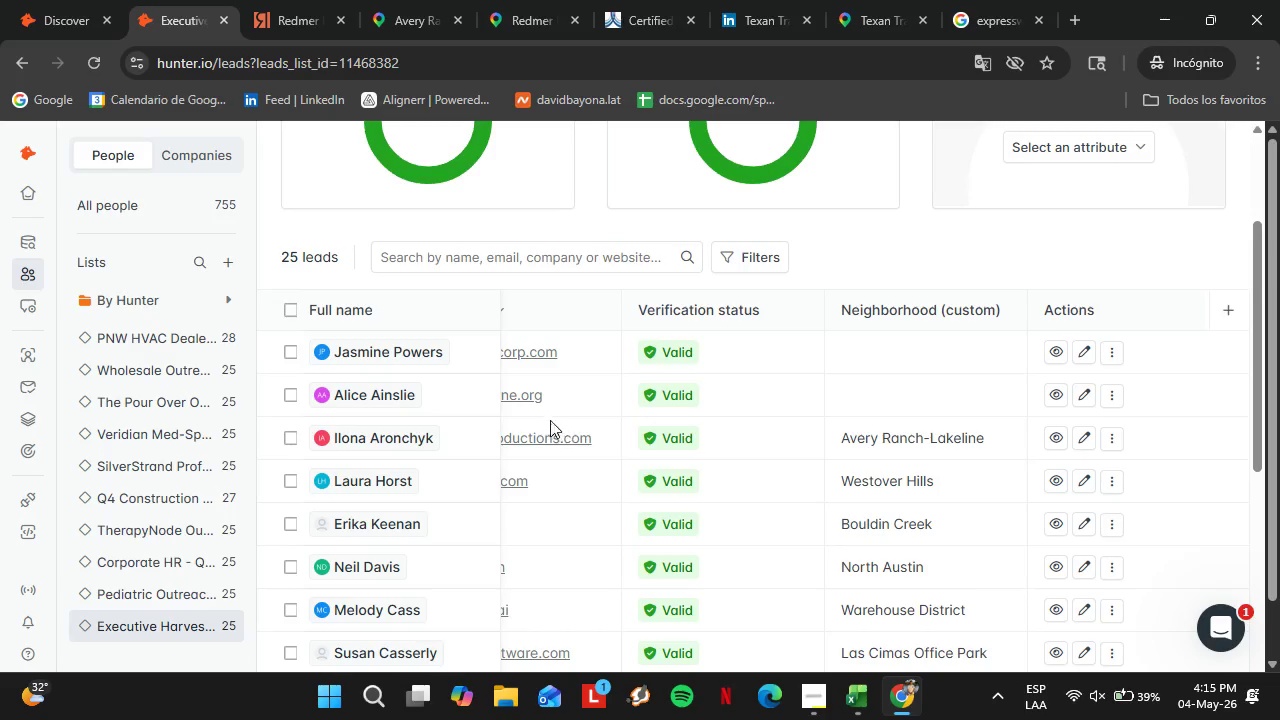 
left_click([520, 400])
 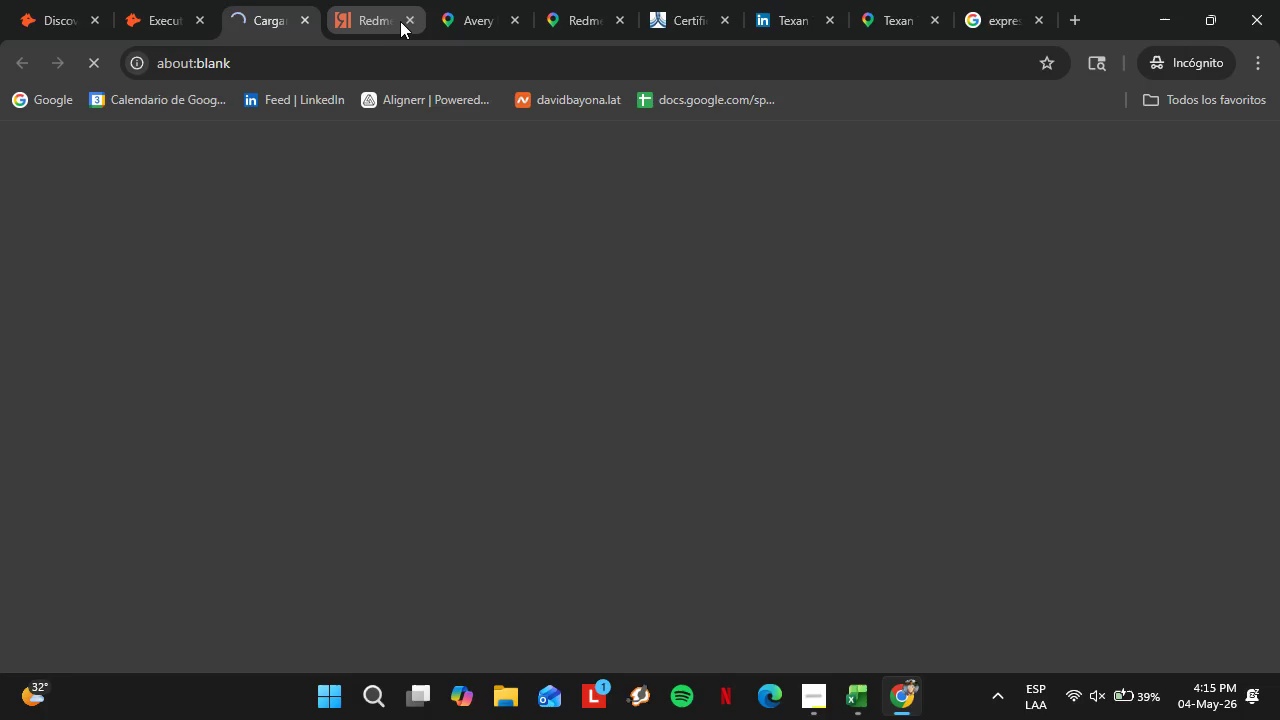 
left_click([407, 21])
 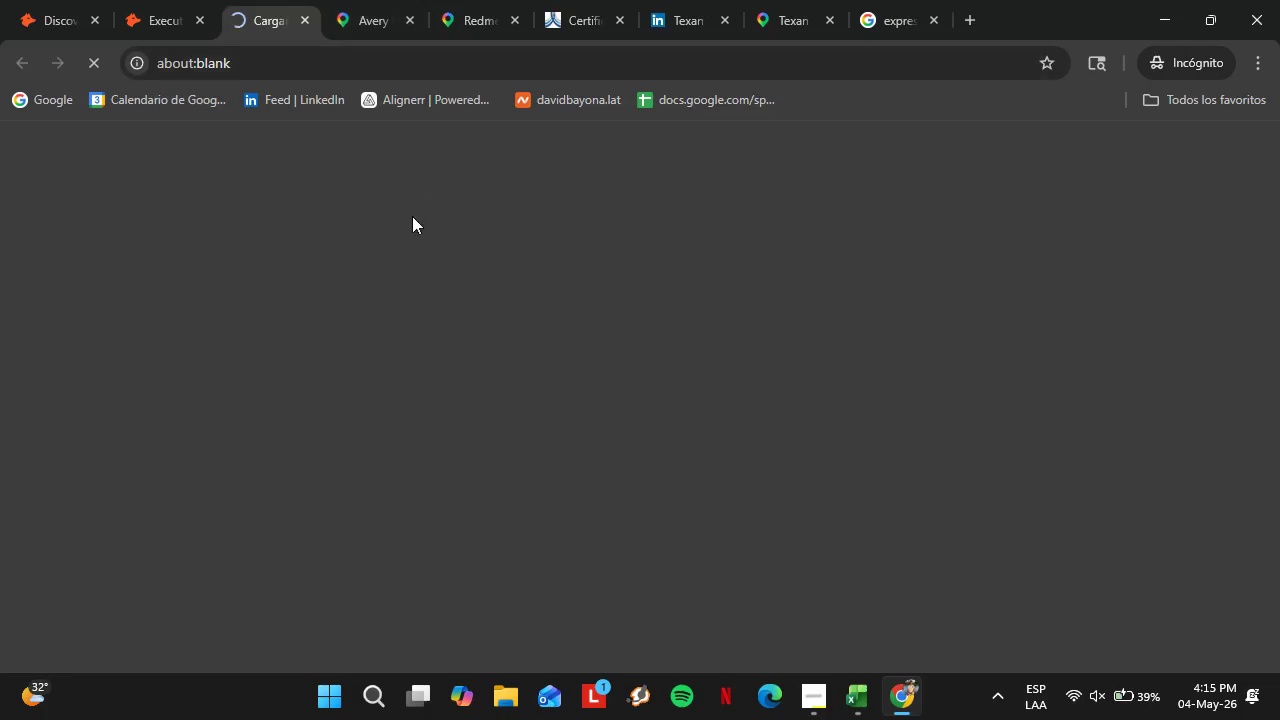 
mouse_move([362, 234])
 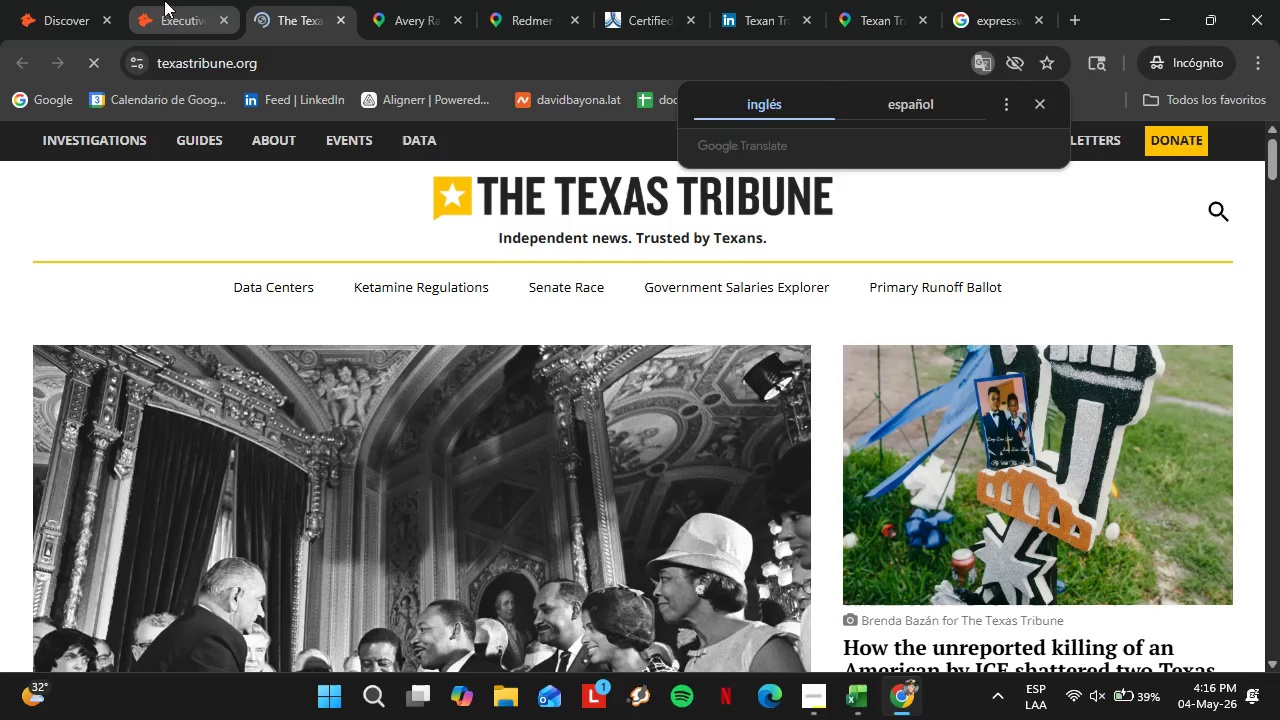 
scroll: coordinate [859, 300], scroll_direction: down, amount: 5.0
 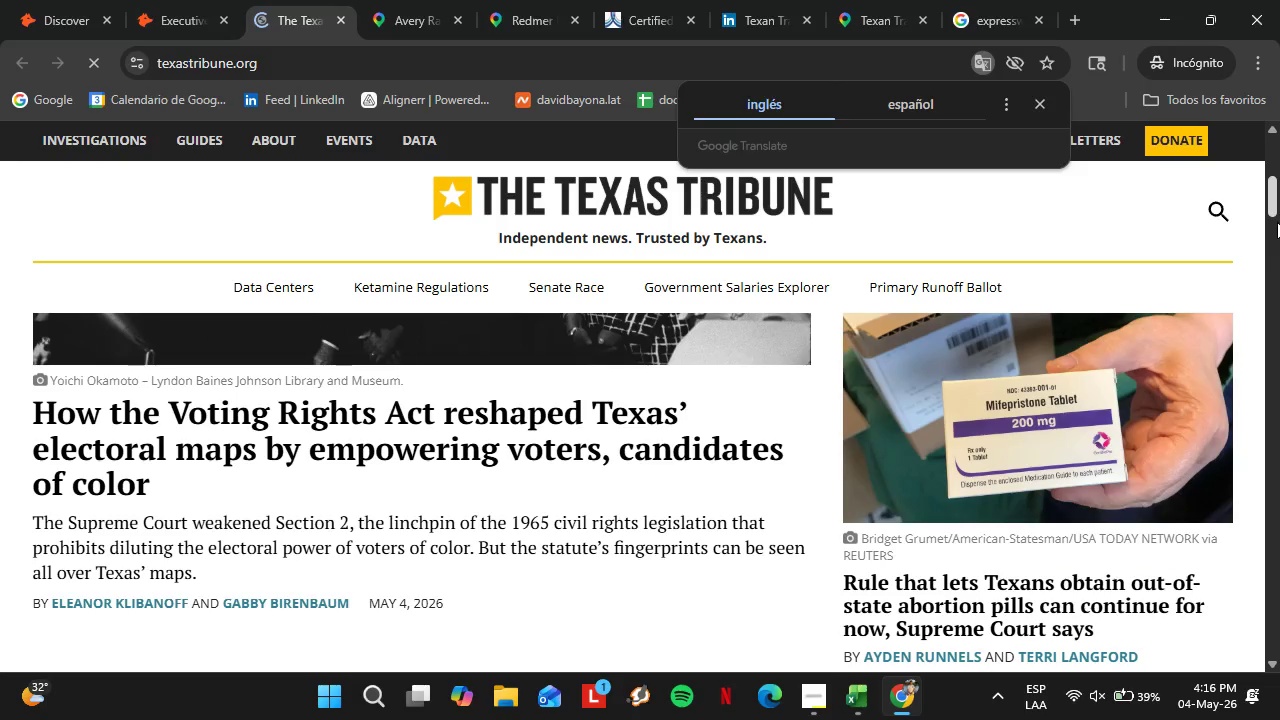 
left_click_drag(start_coordinate=[1279, 204], to_coordinate=[1279, 649])
 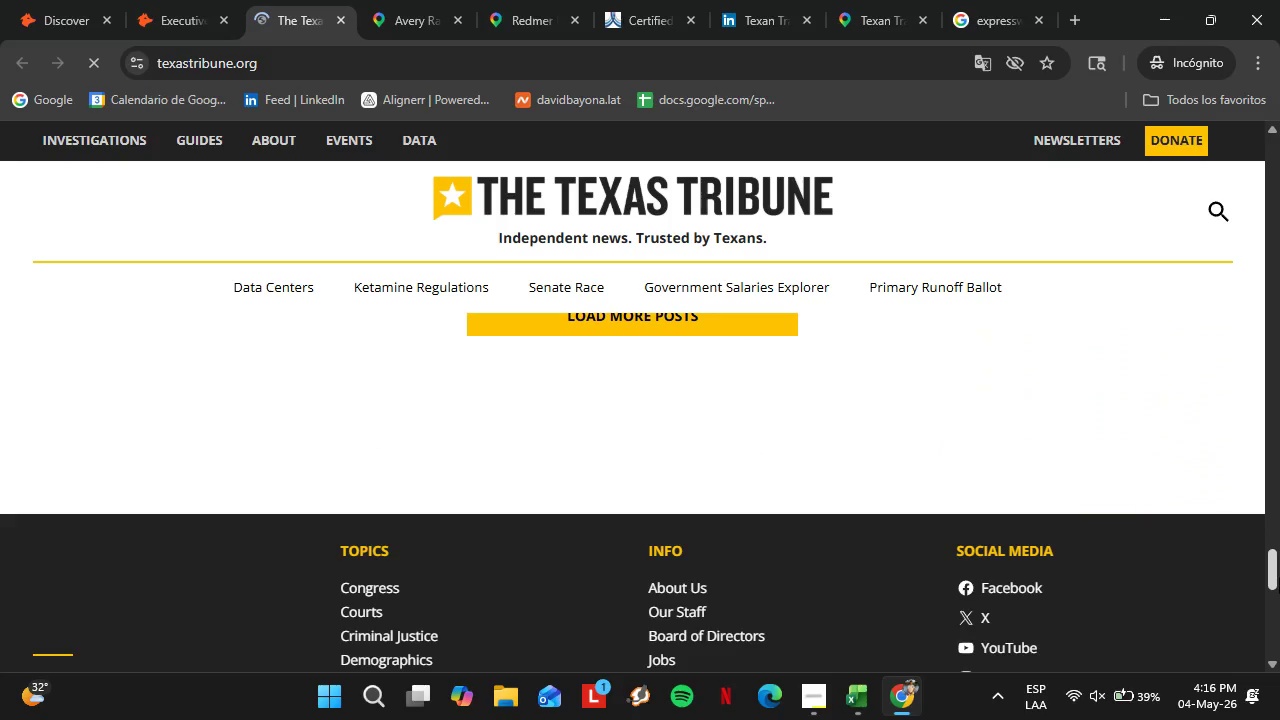 
scroll: coordinate [340, 381], scroll_direction: up, amount: 4.0
 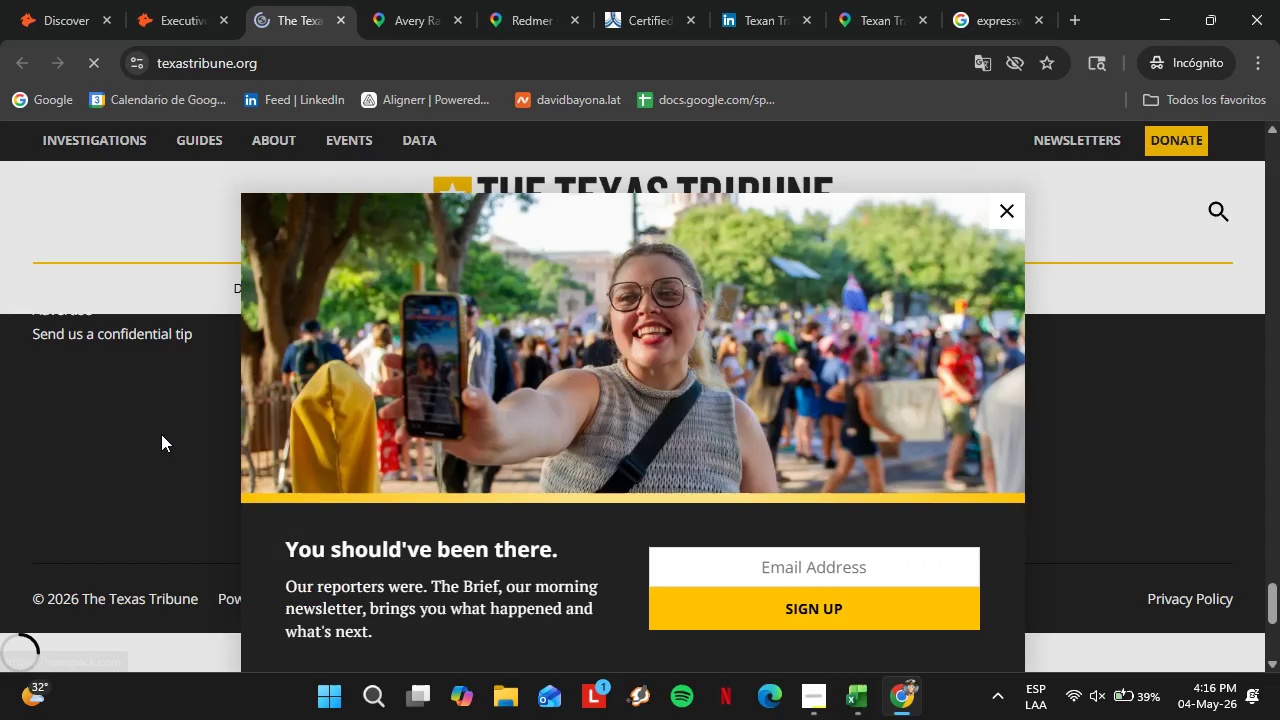 
left_click([159, 434])
 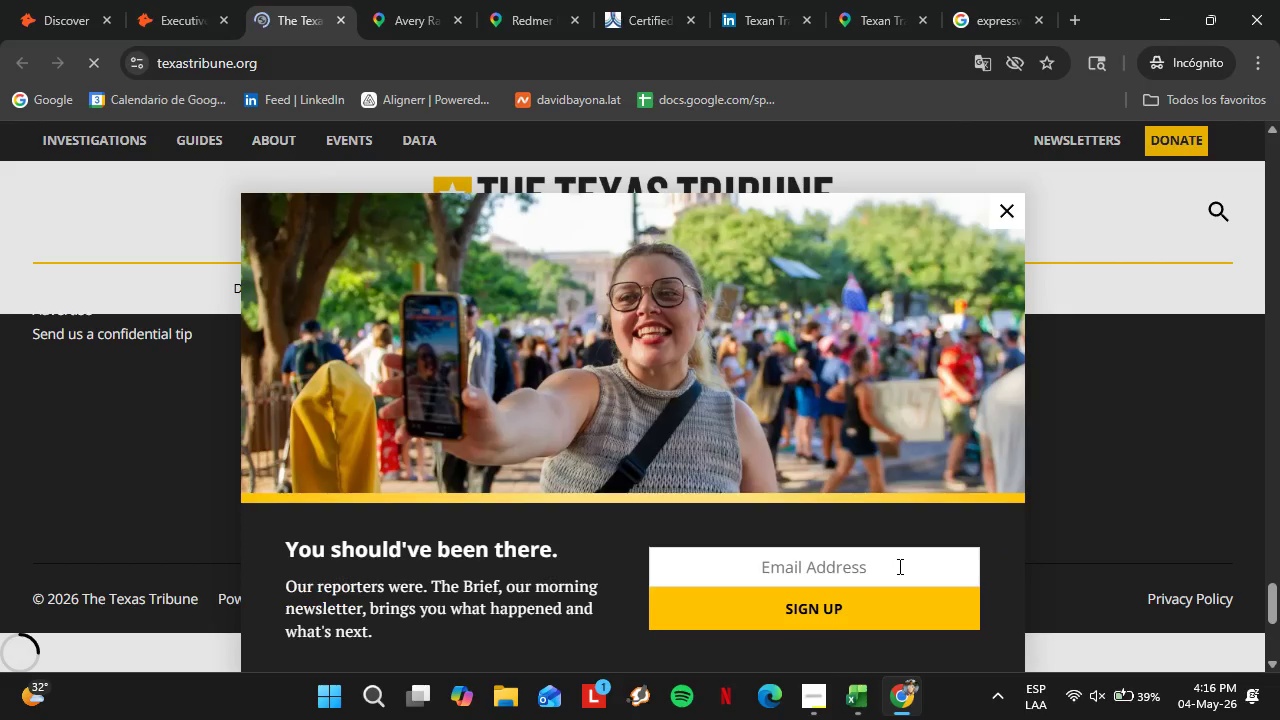 
left_click([1000, 213])
 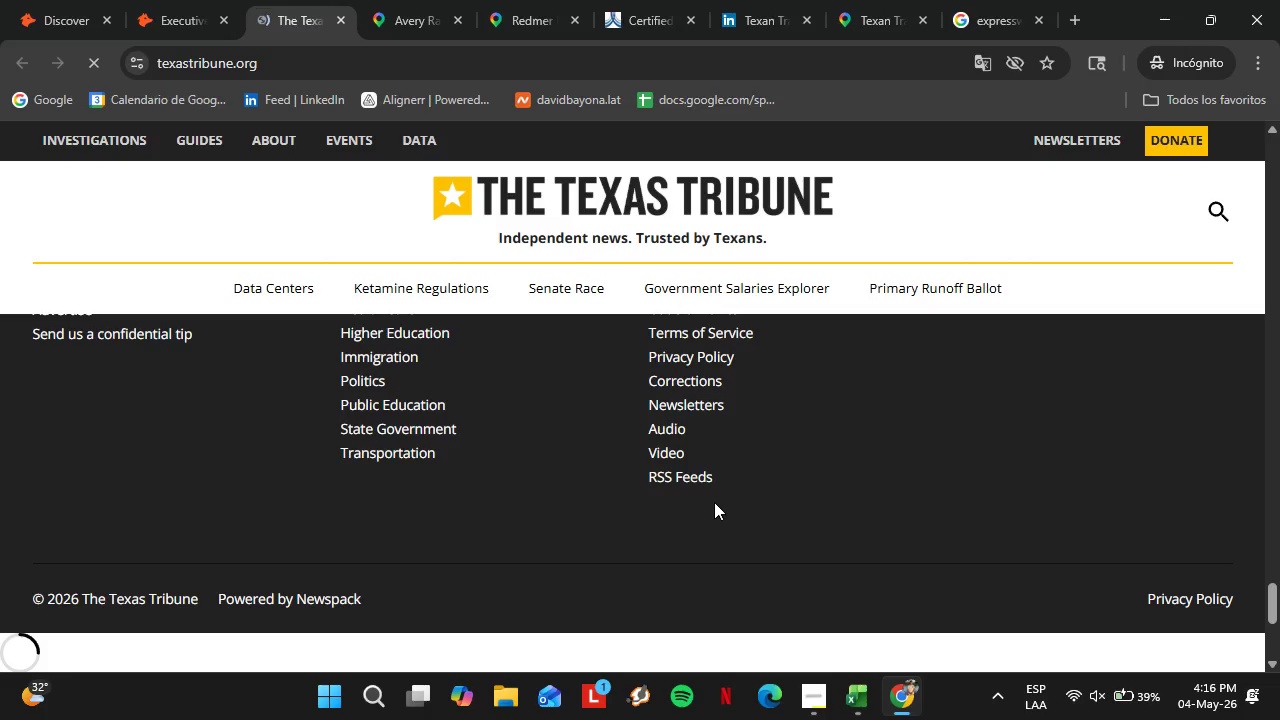 
scroll: coordinate [714, 502], scroll_direction: up, amount: 3.0
 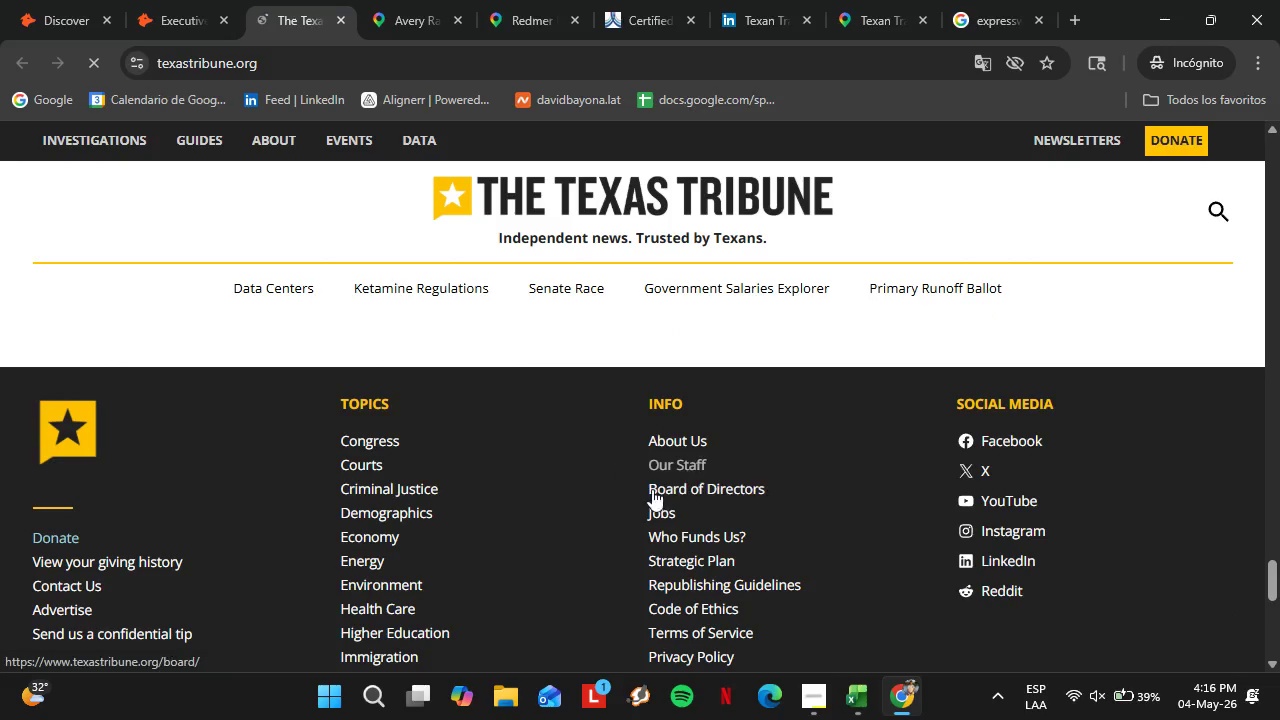 
scroll: coordinate [549, 499], scroll_direction: down, amount: 1.0
 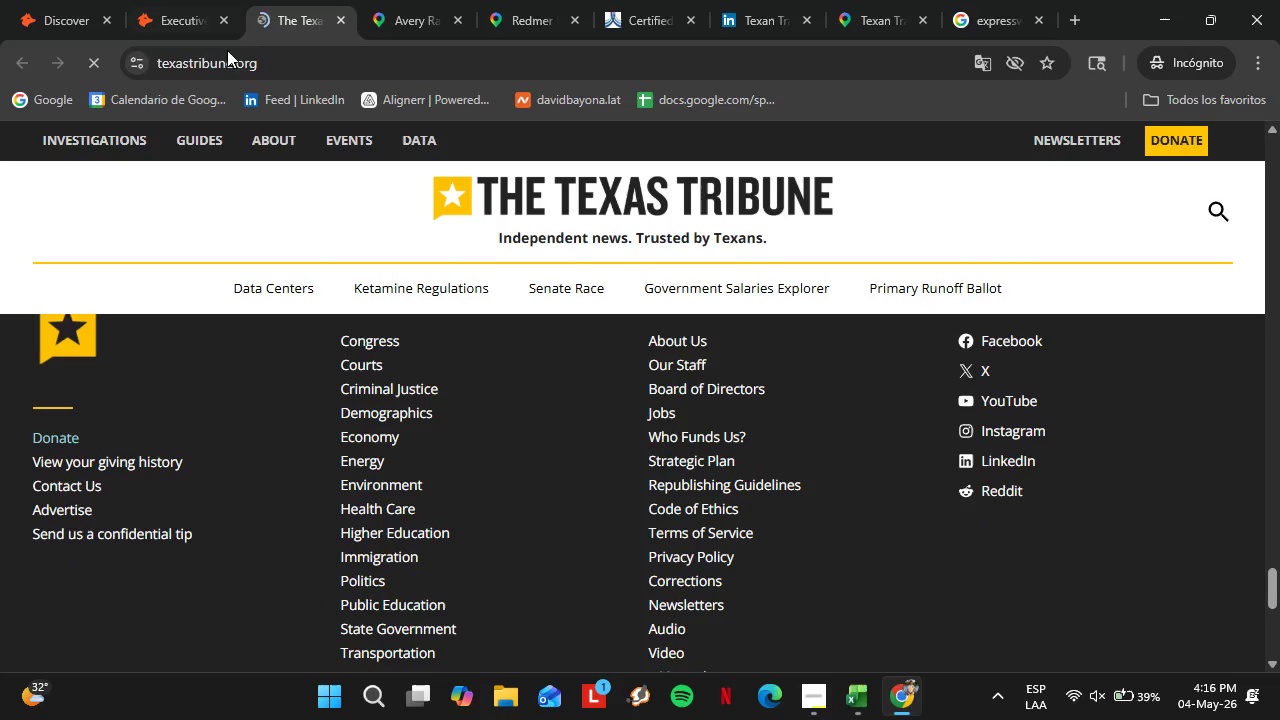 
left_click([164, 0])
 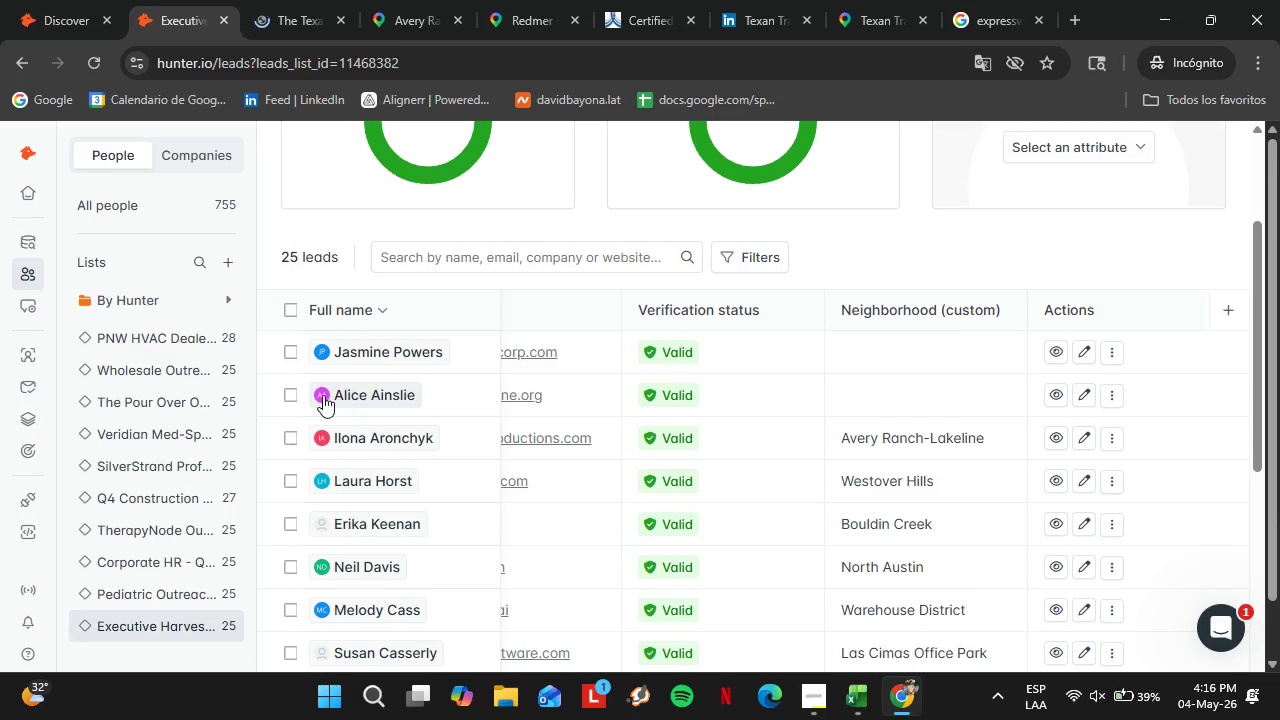 
left_click([342, 395])
 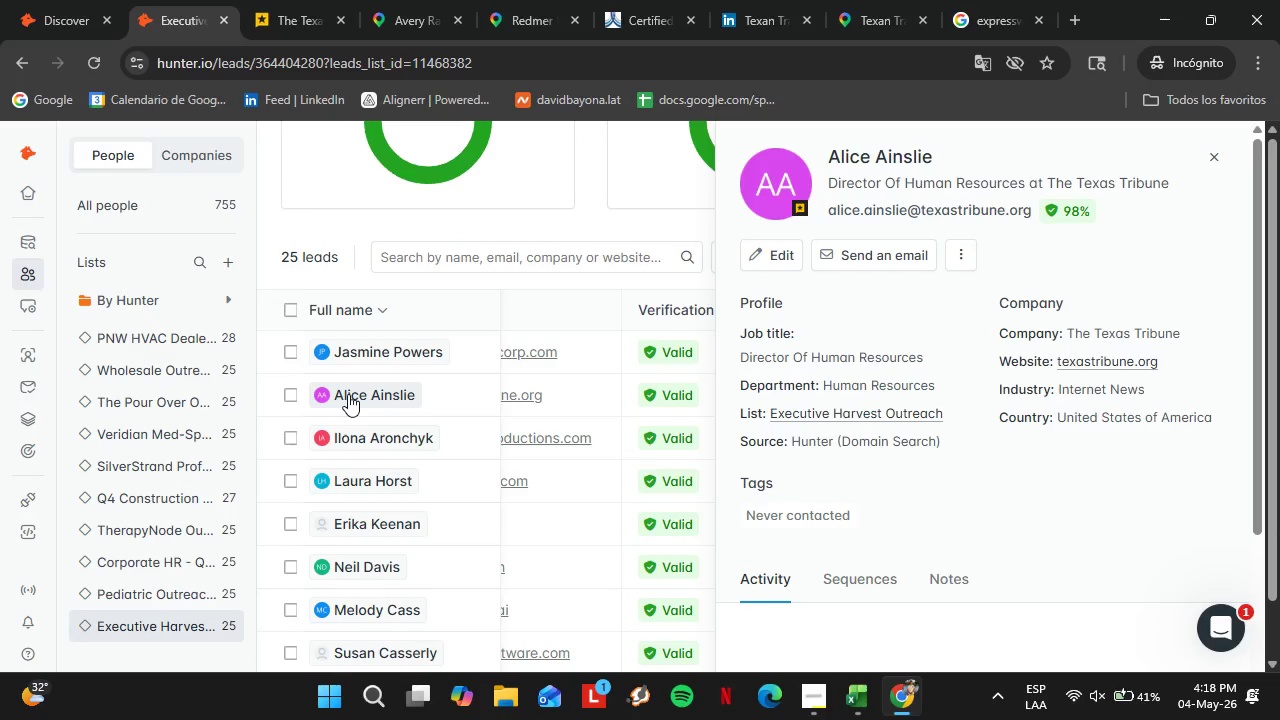 
wait(111.84)
 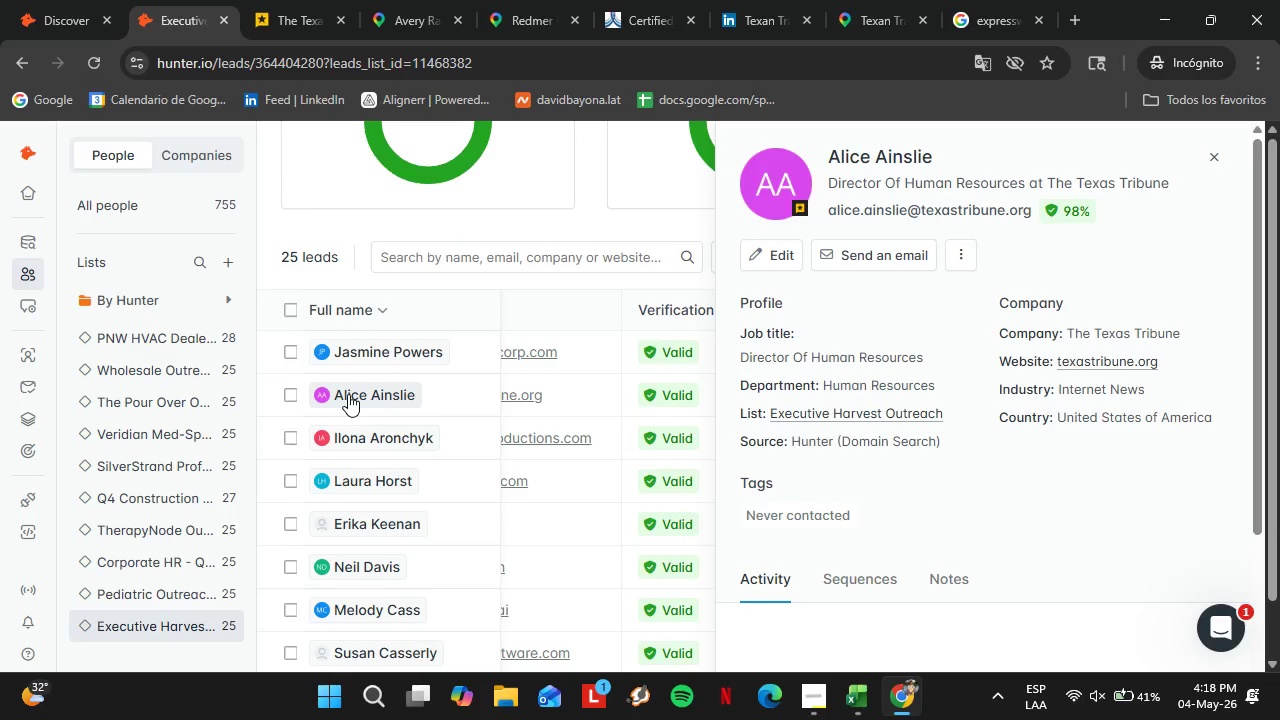 
left_click_drag(start_coordinate=[1049, 178], to_coordinate=[1184, 187])
 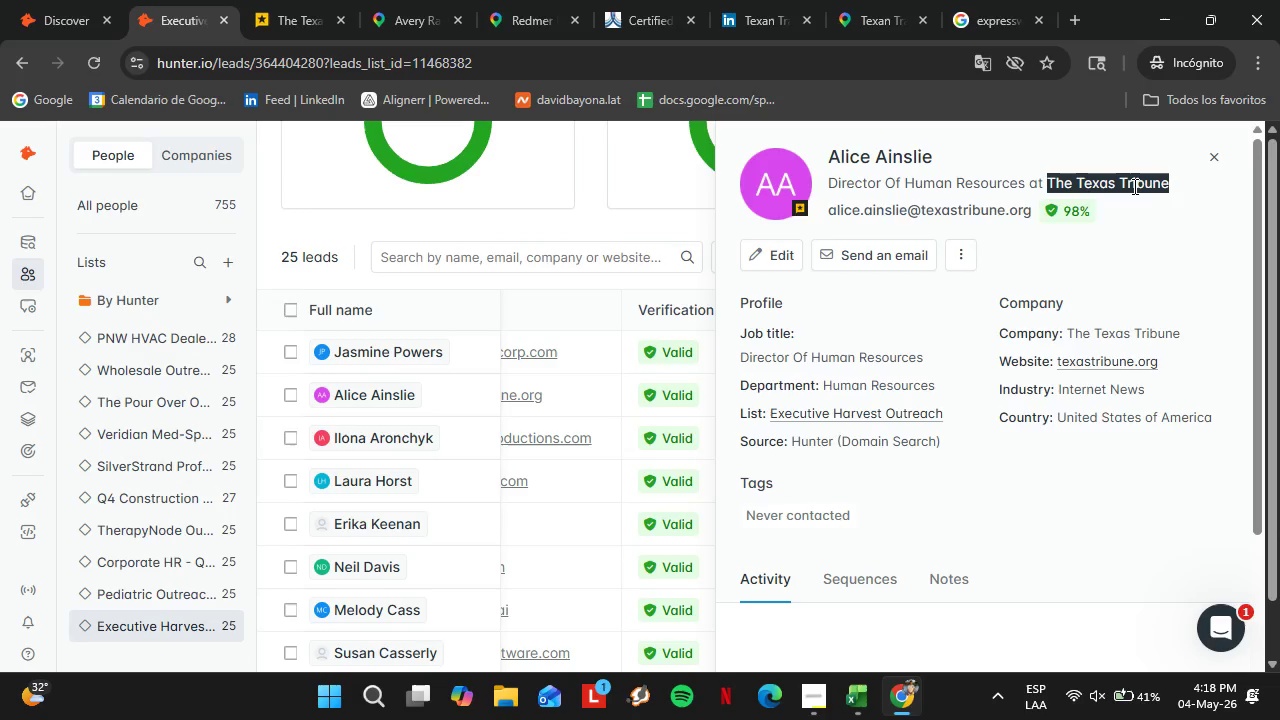 
right_click([1133, 186])
 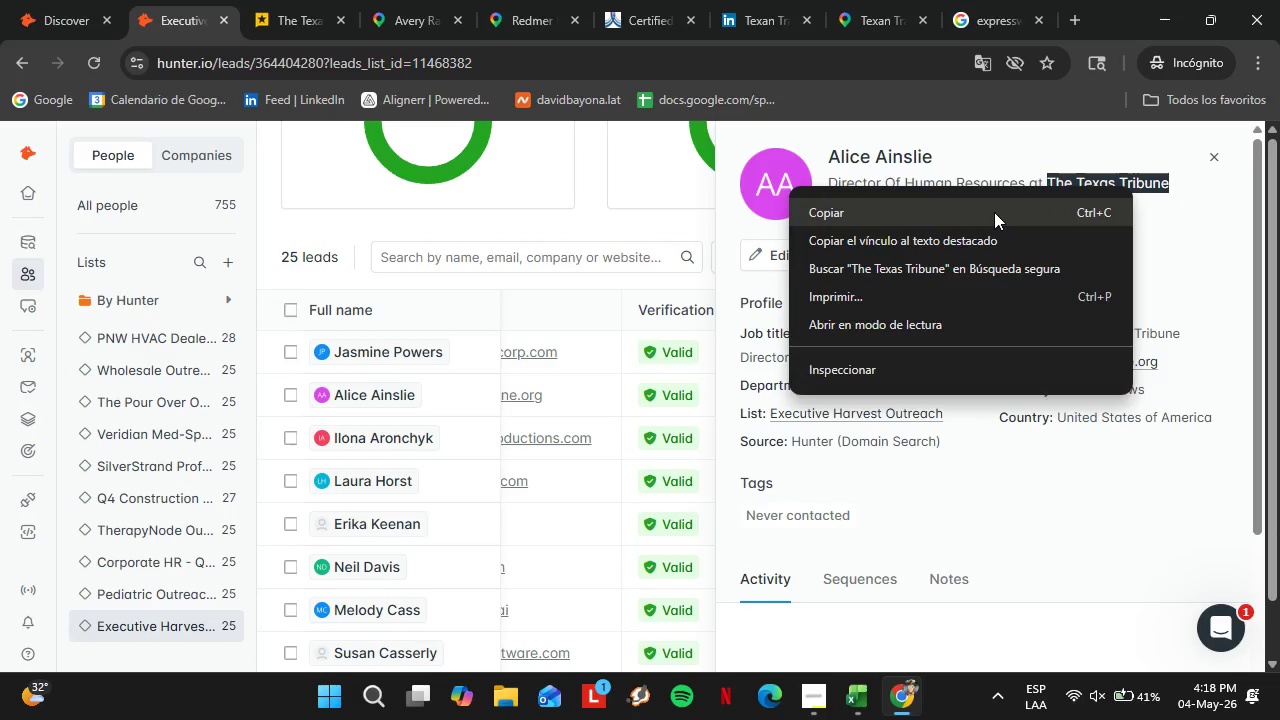 
left_click([994, 212])
 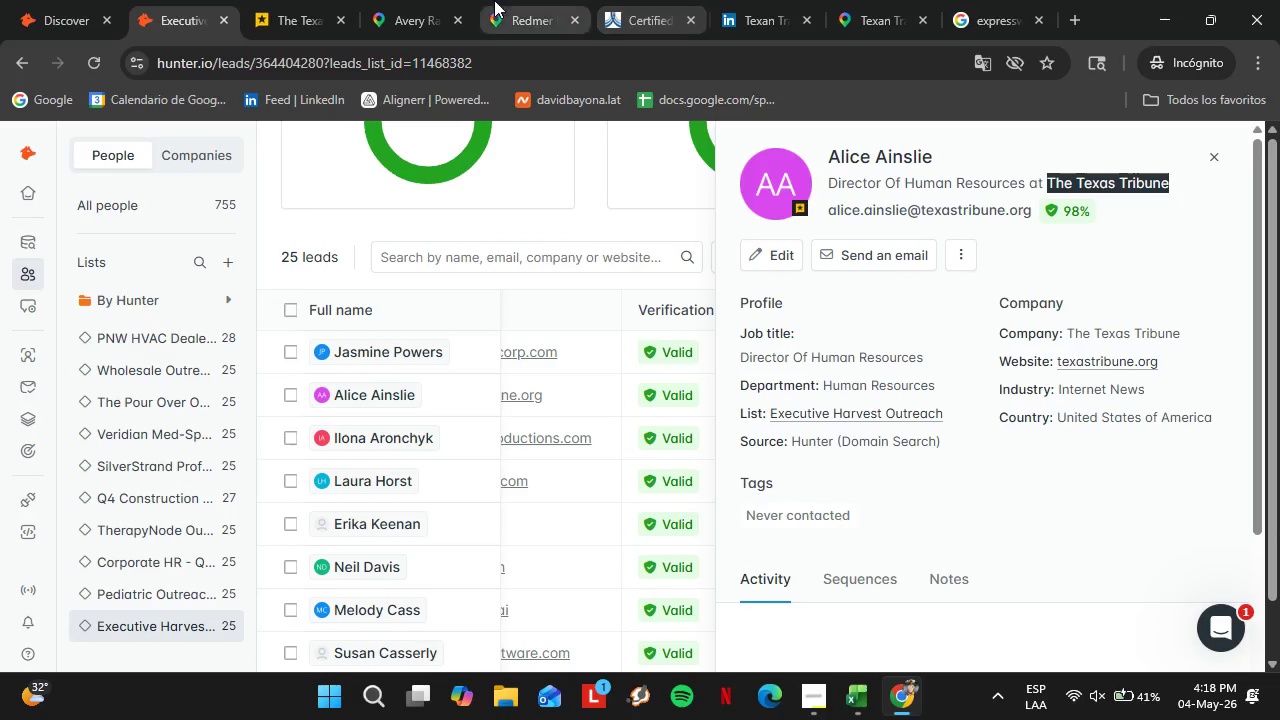 
left_click([398, 0])
 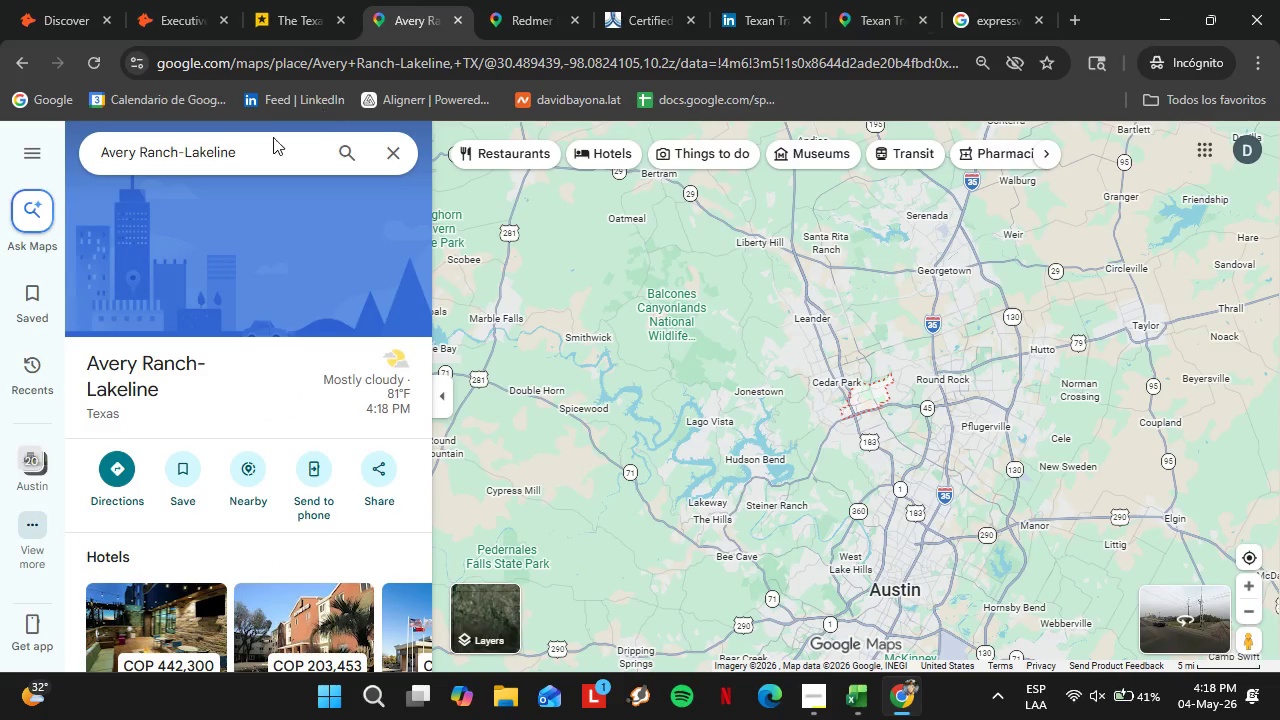 
double_click([254, 142])
 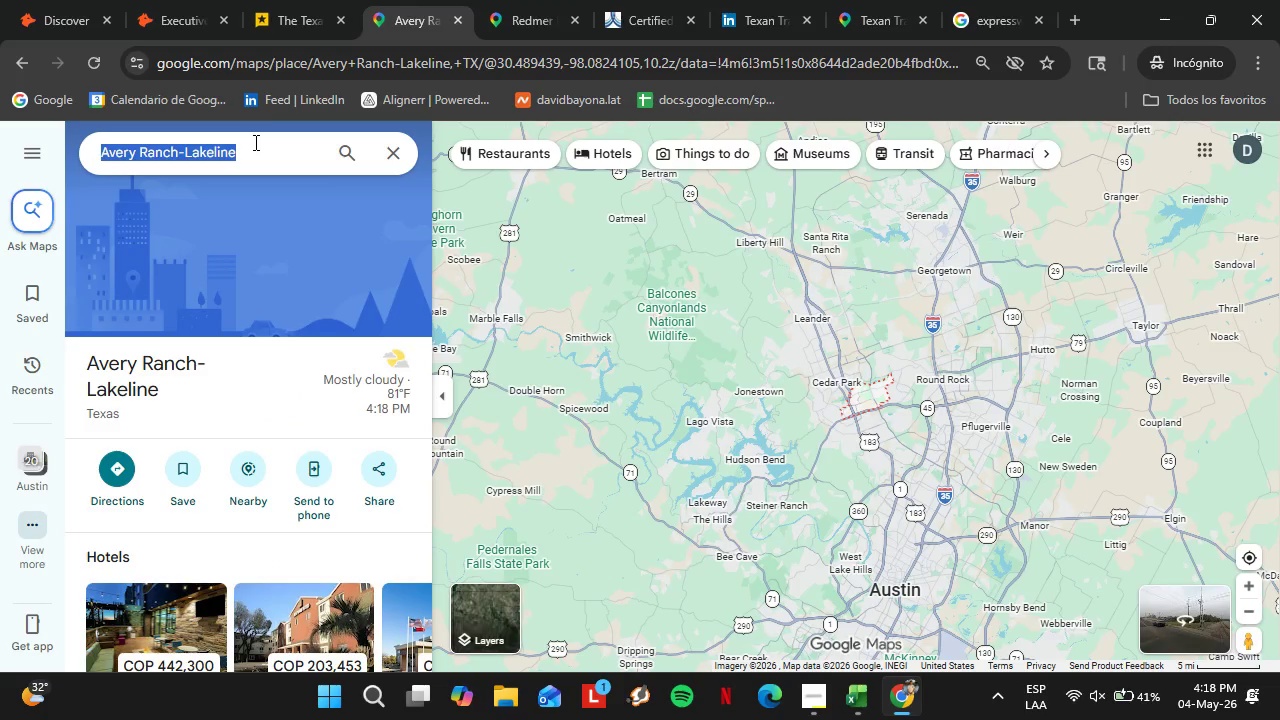 
triple_click([254, 142])
 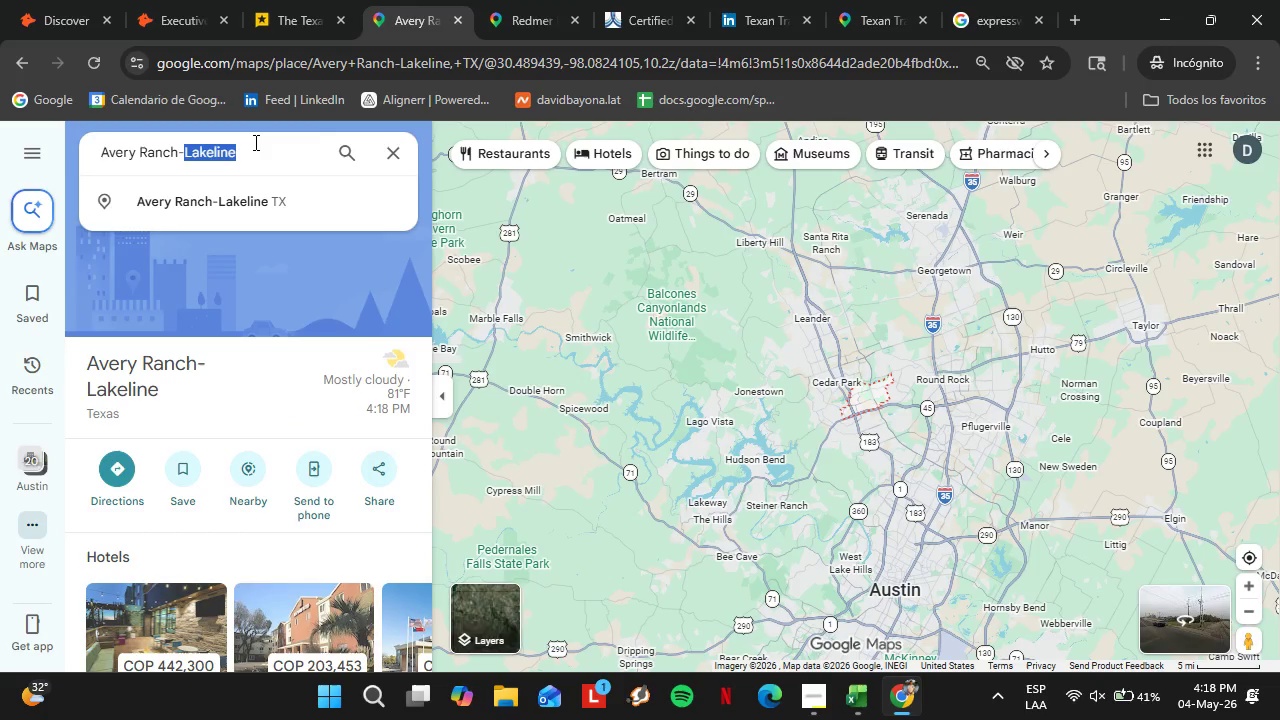 
double_click([254, 142])
 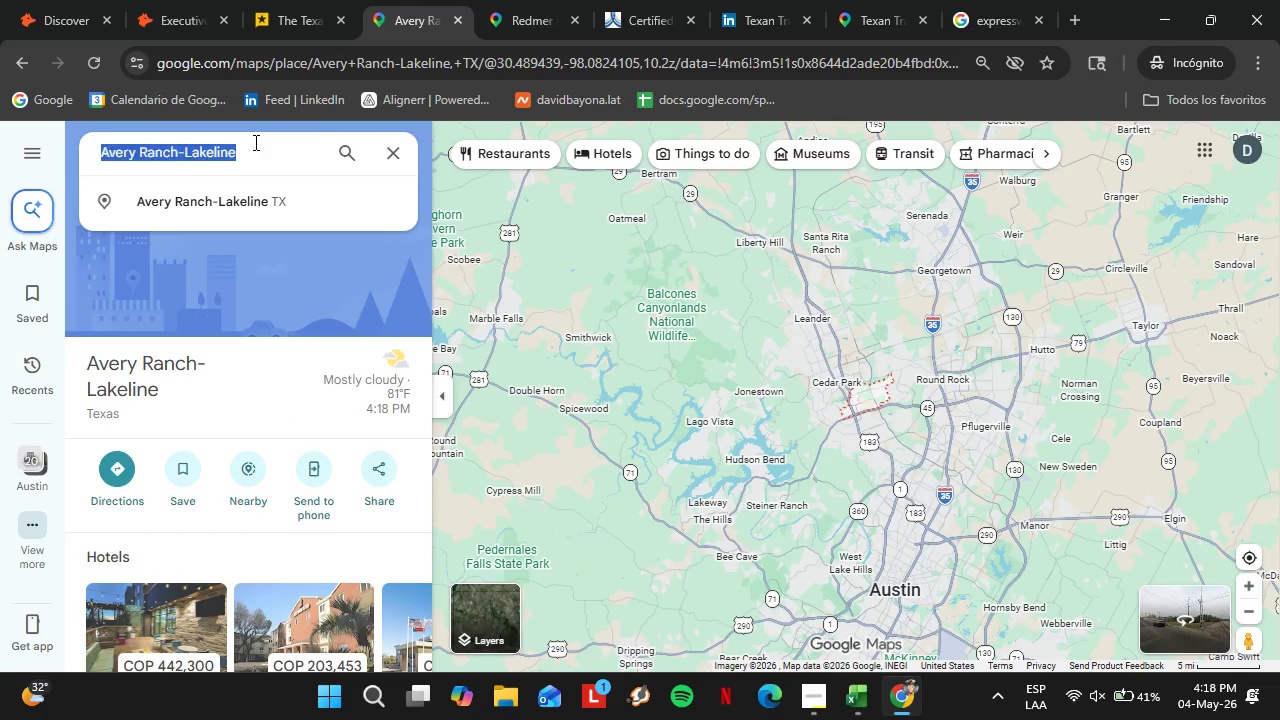 
triple_click([254, 142])
 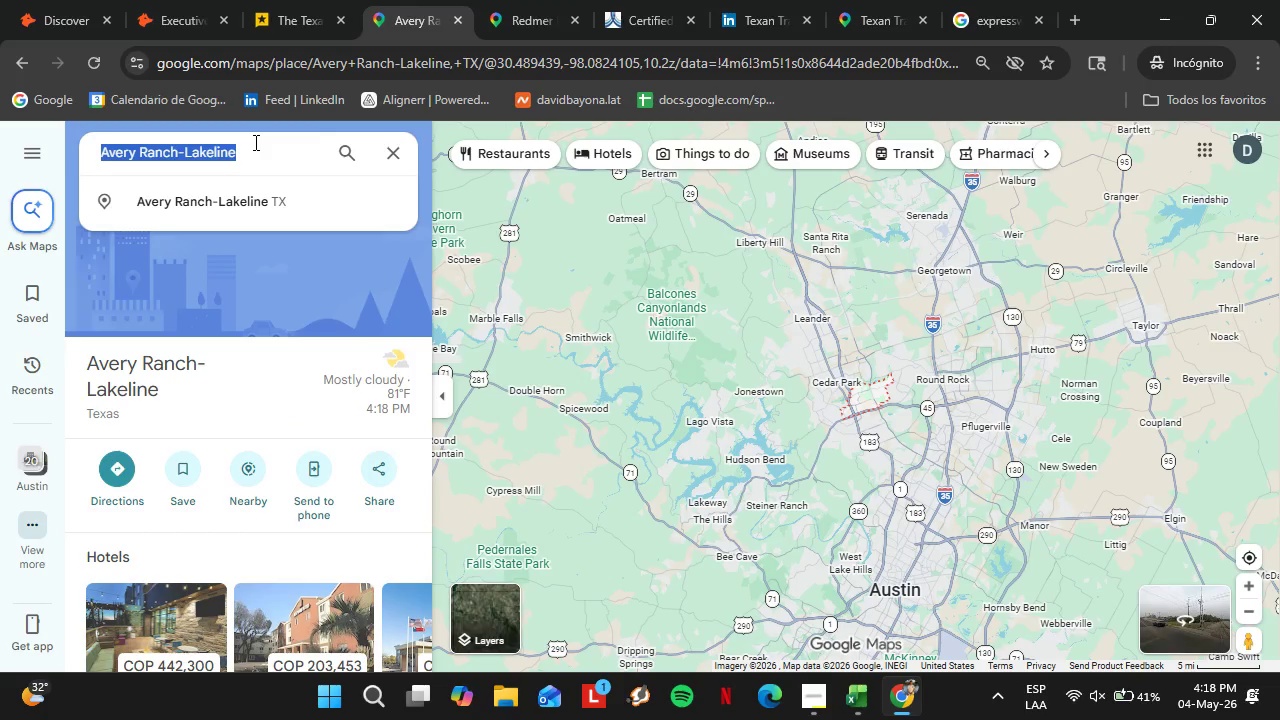 
key(Control+ControlLeft)
 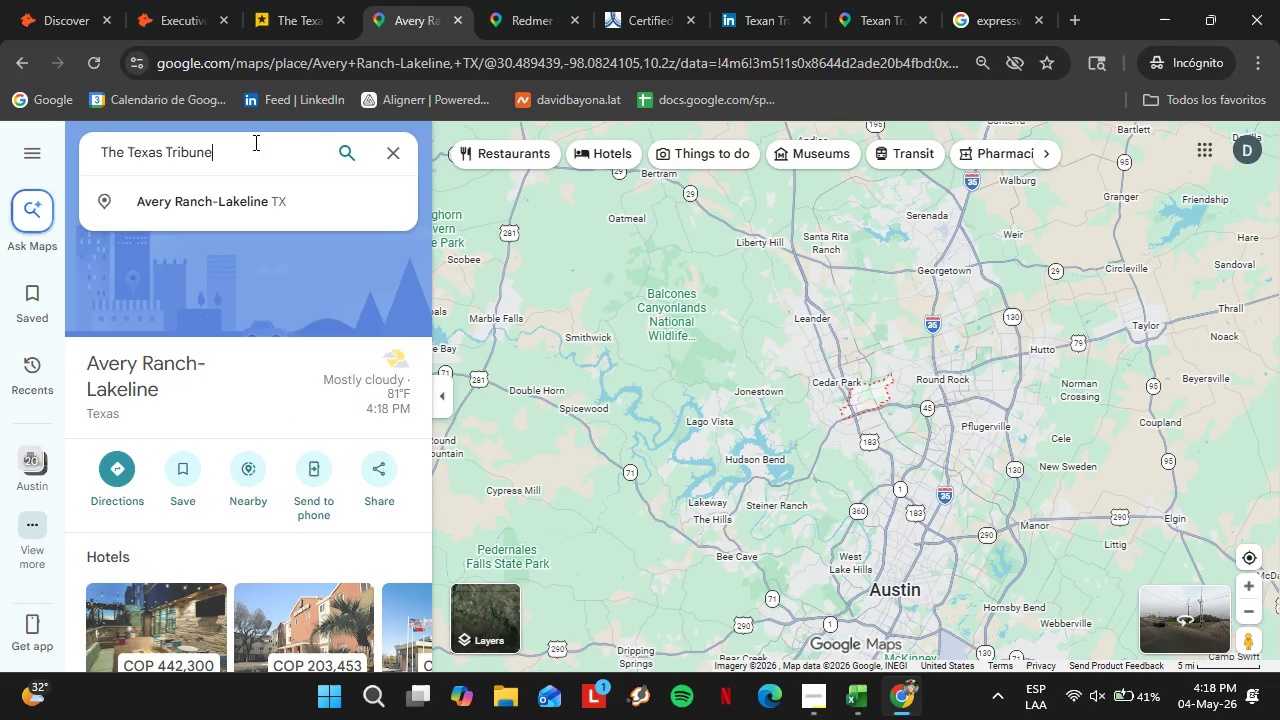 
key(Control+V)
 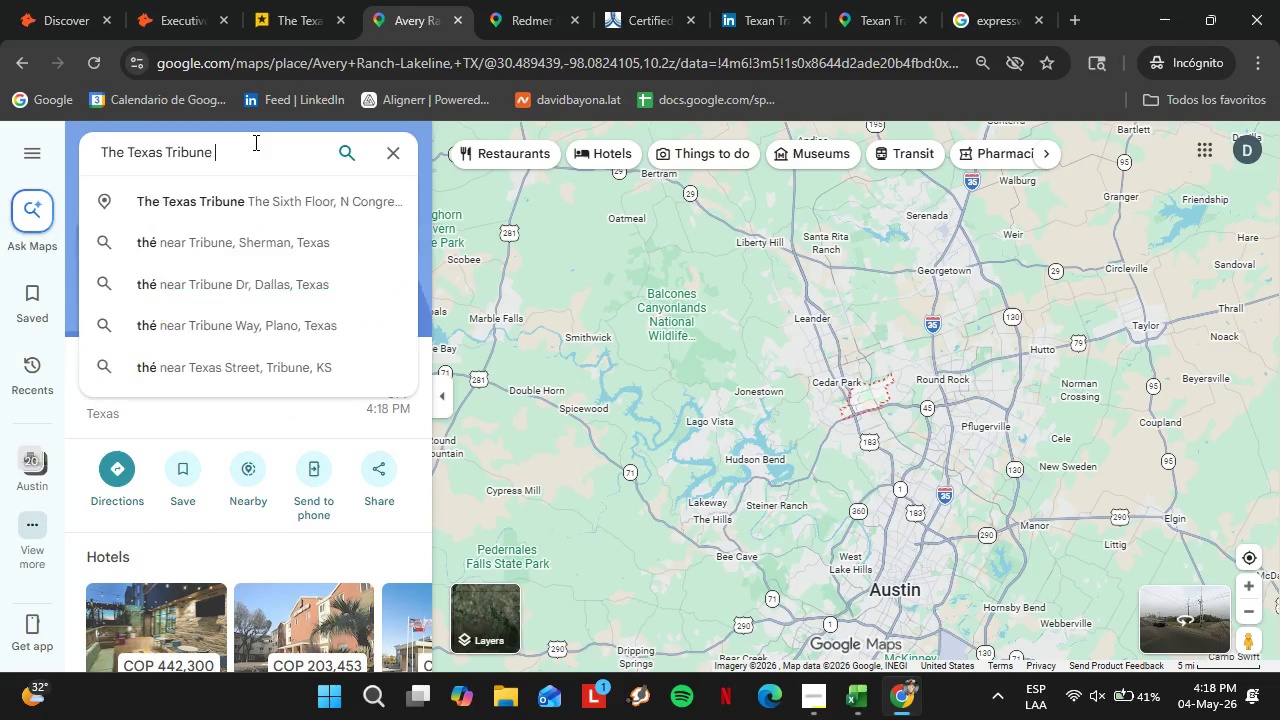 
key(Space)
 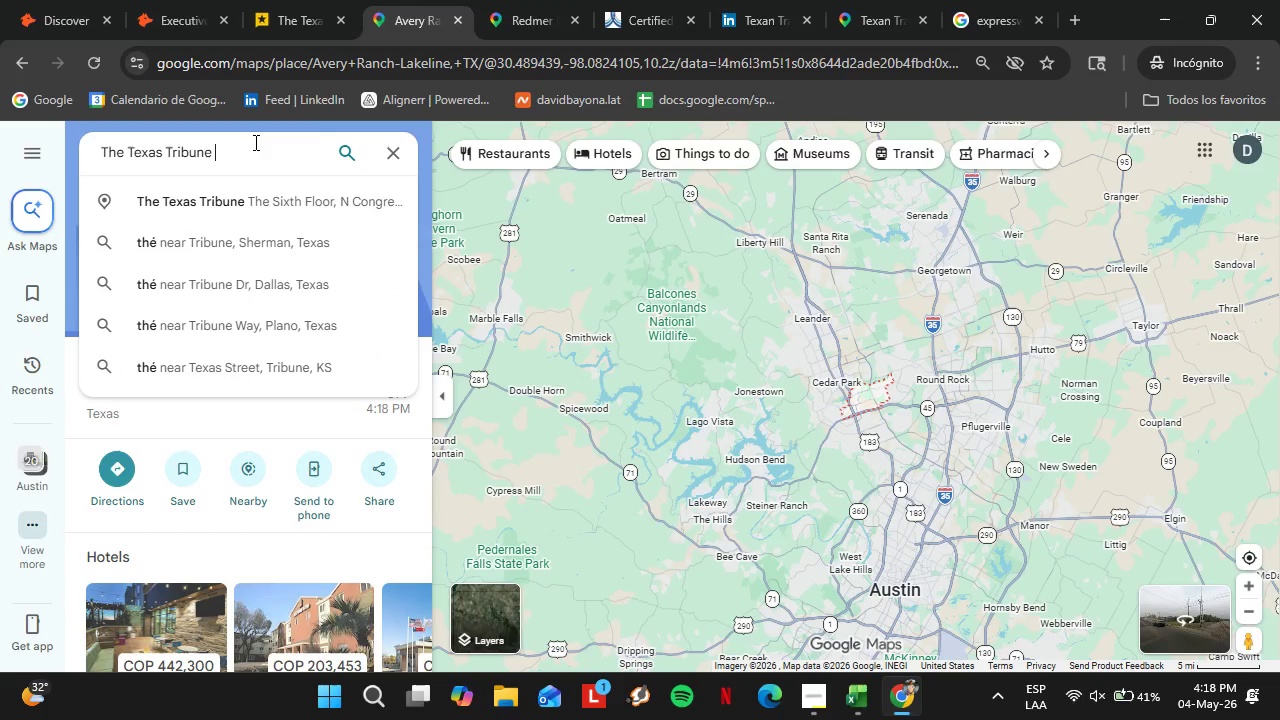 
key(ArrowDown)
 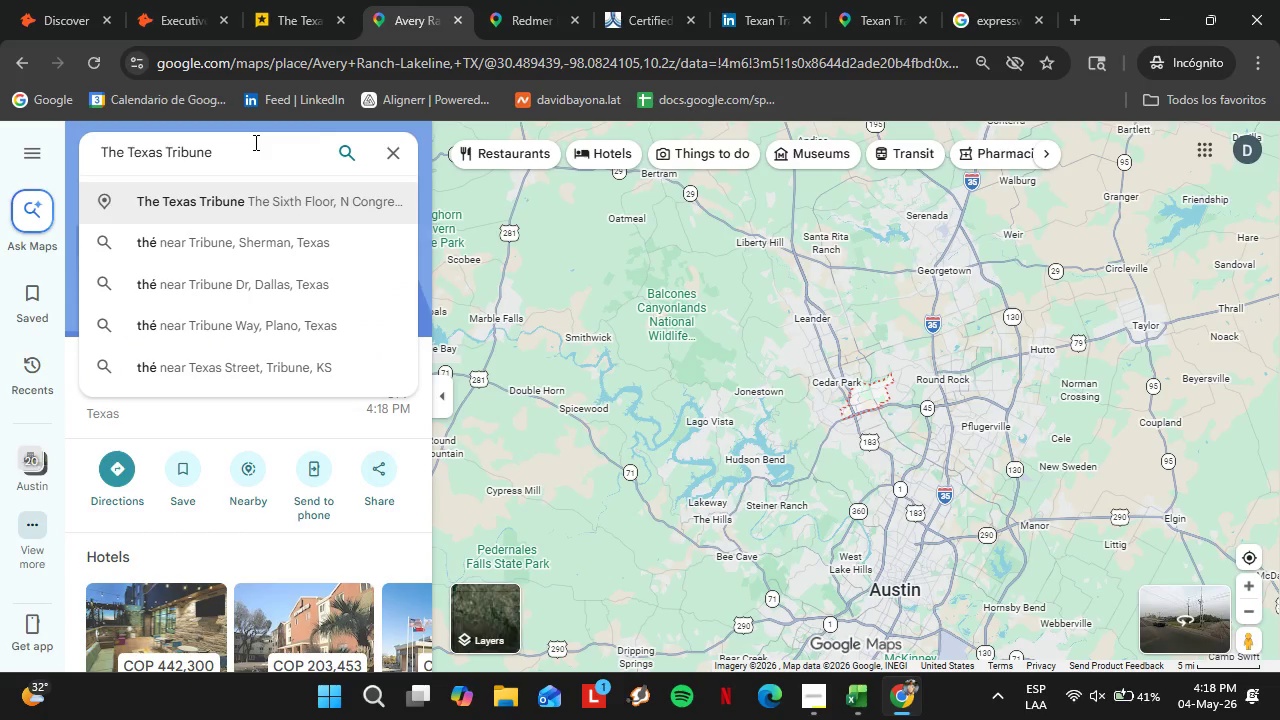 
key(Enter)
 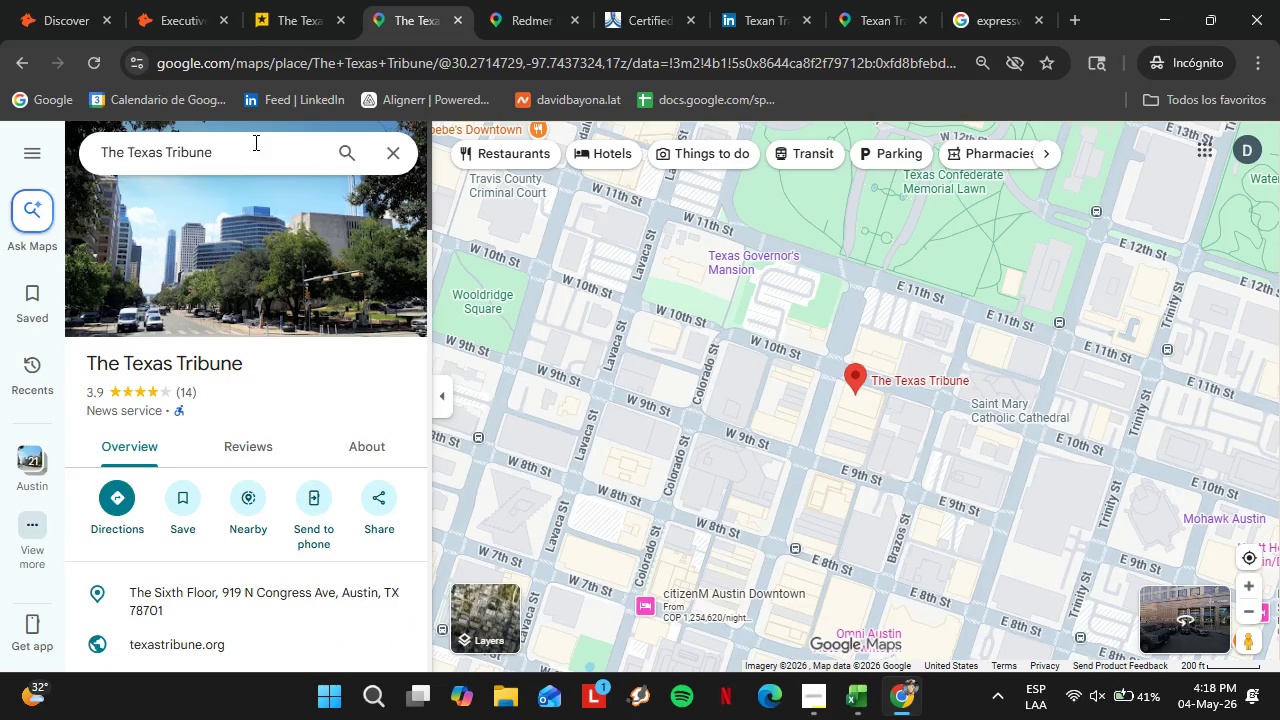 
wait(6.19)
 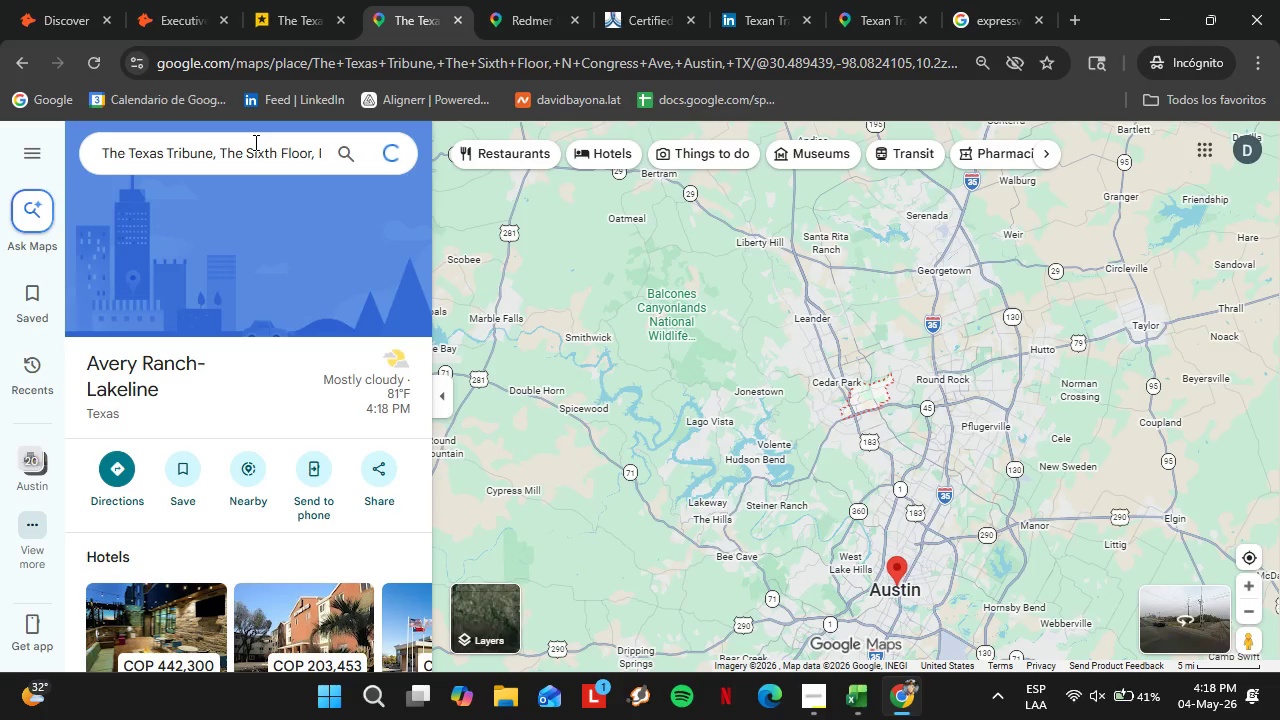 
scroll: coordinate [351, 330], scroll_direction: down, amount: 1.0
 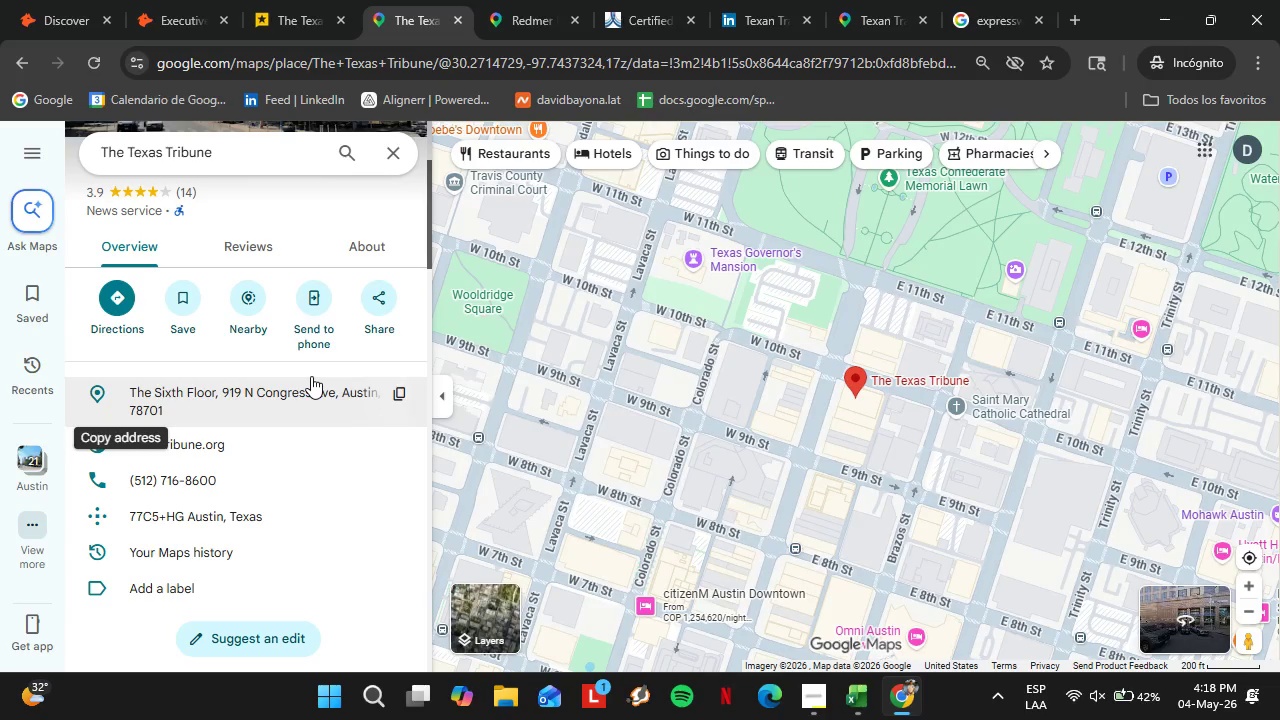 
wait(33.0)
 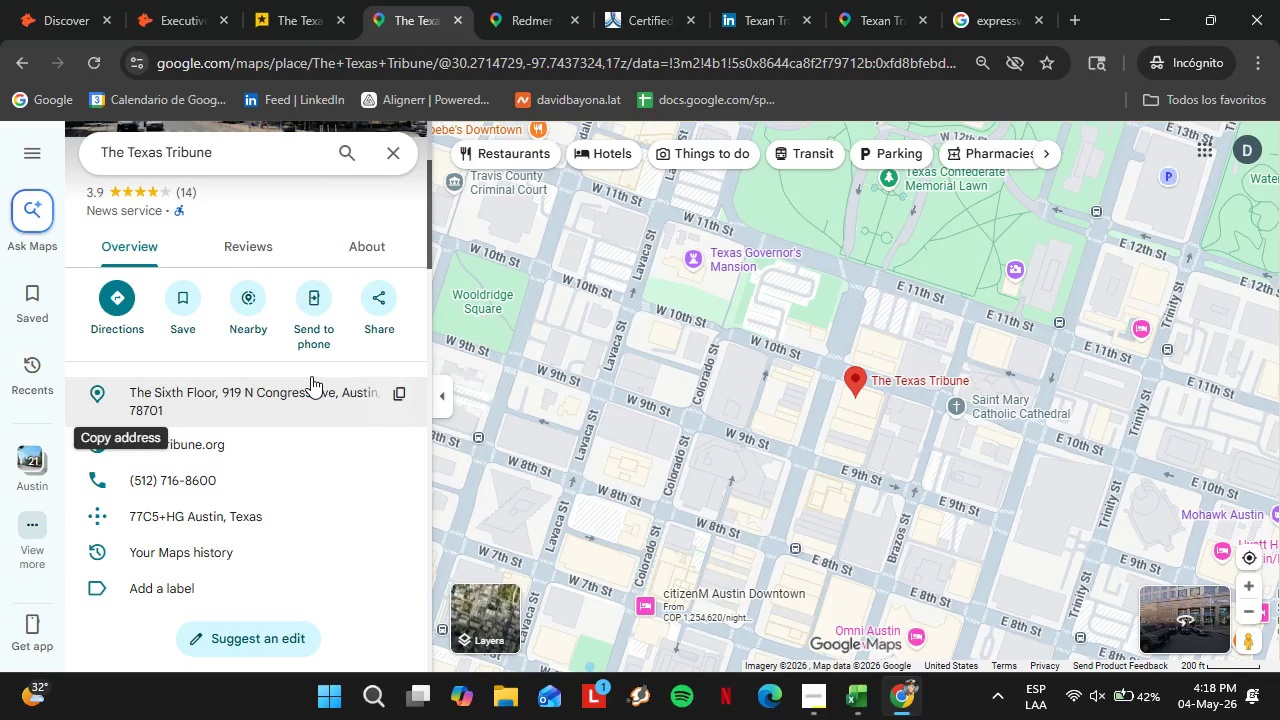 
double_click([1258, 618])
 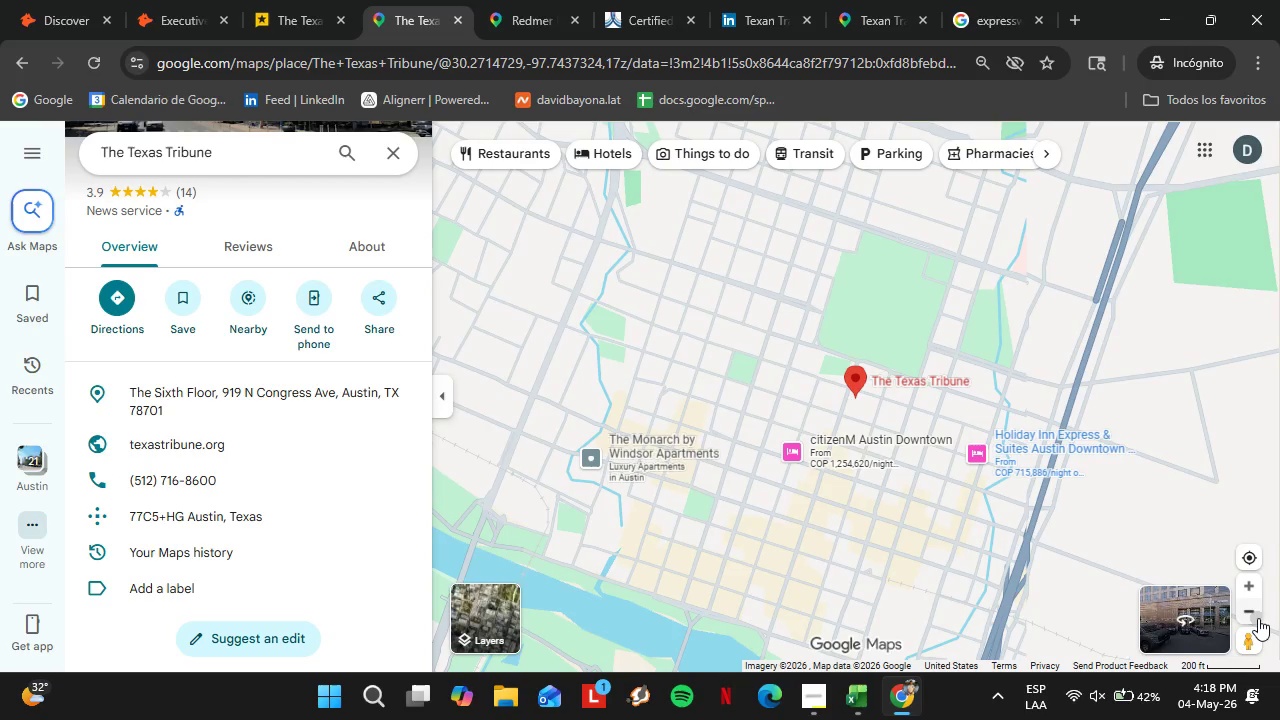 
left_click([1258, 618])
 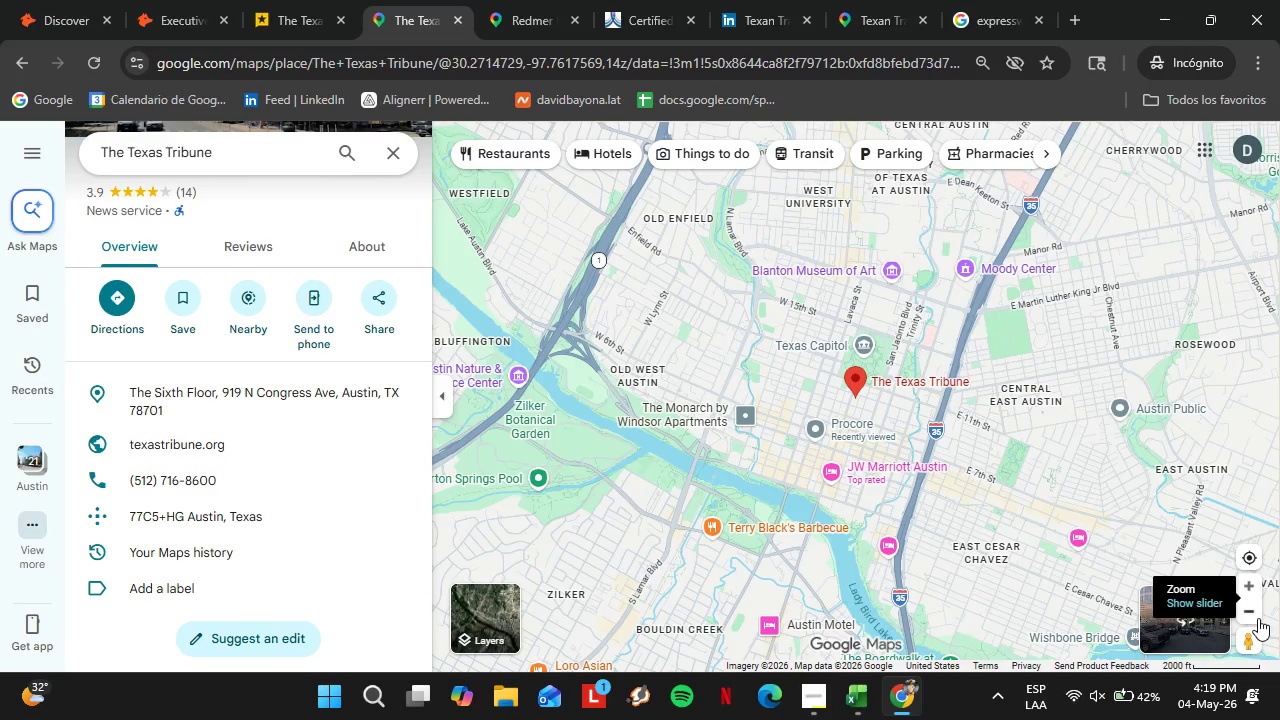 
wait(9.72)
 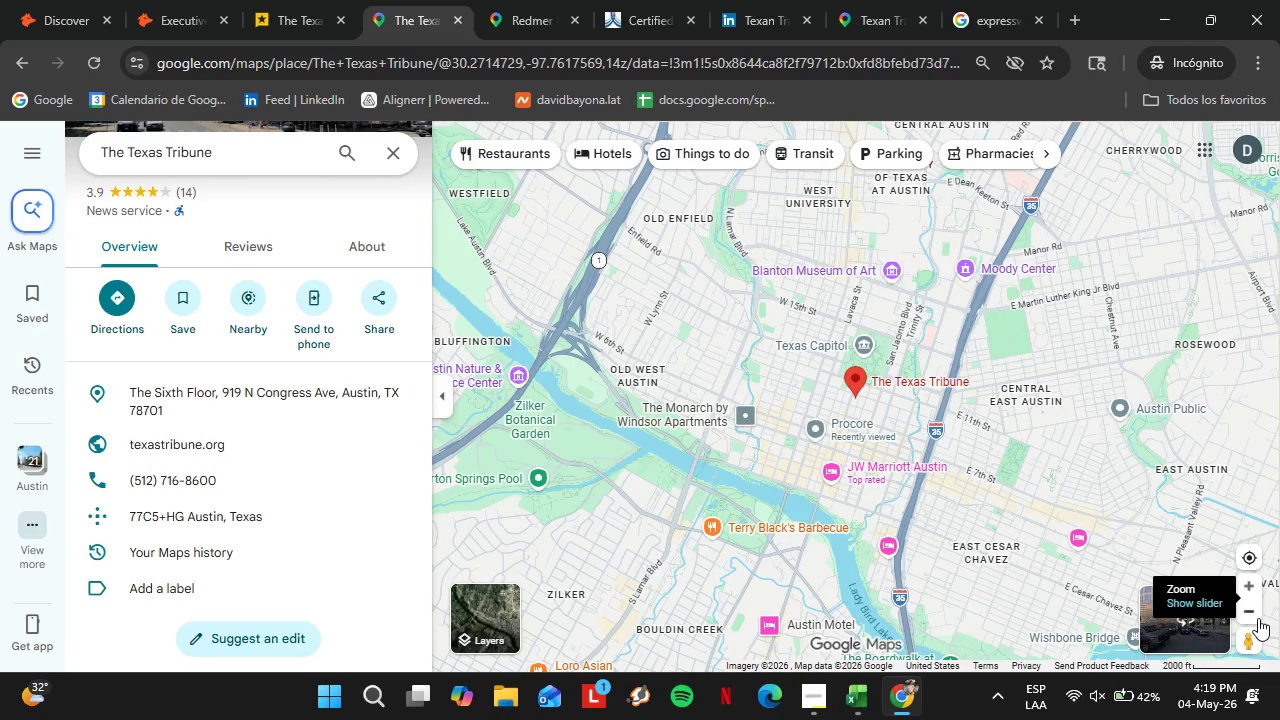 
double_click([1252, 614])
 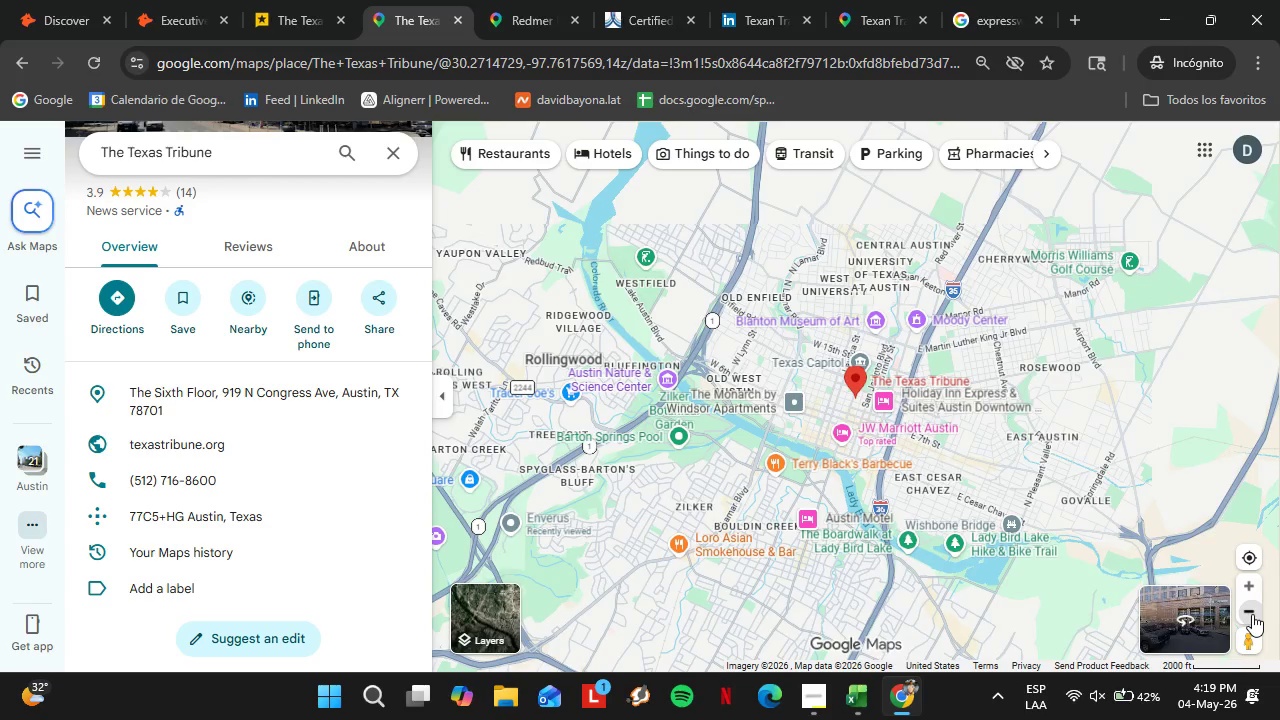 
triple_click([1252, 614])
 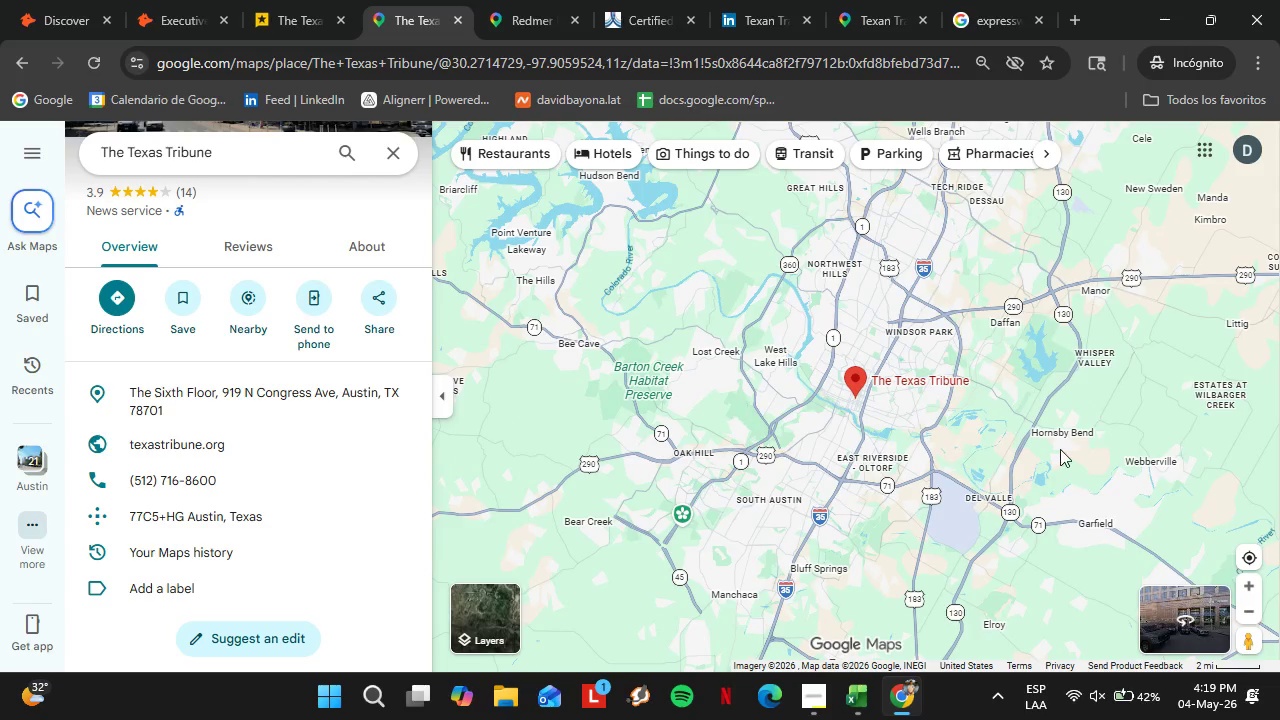 
left_click([1241, 582])
 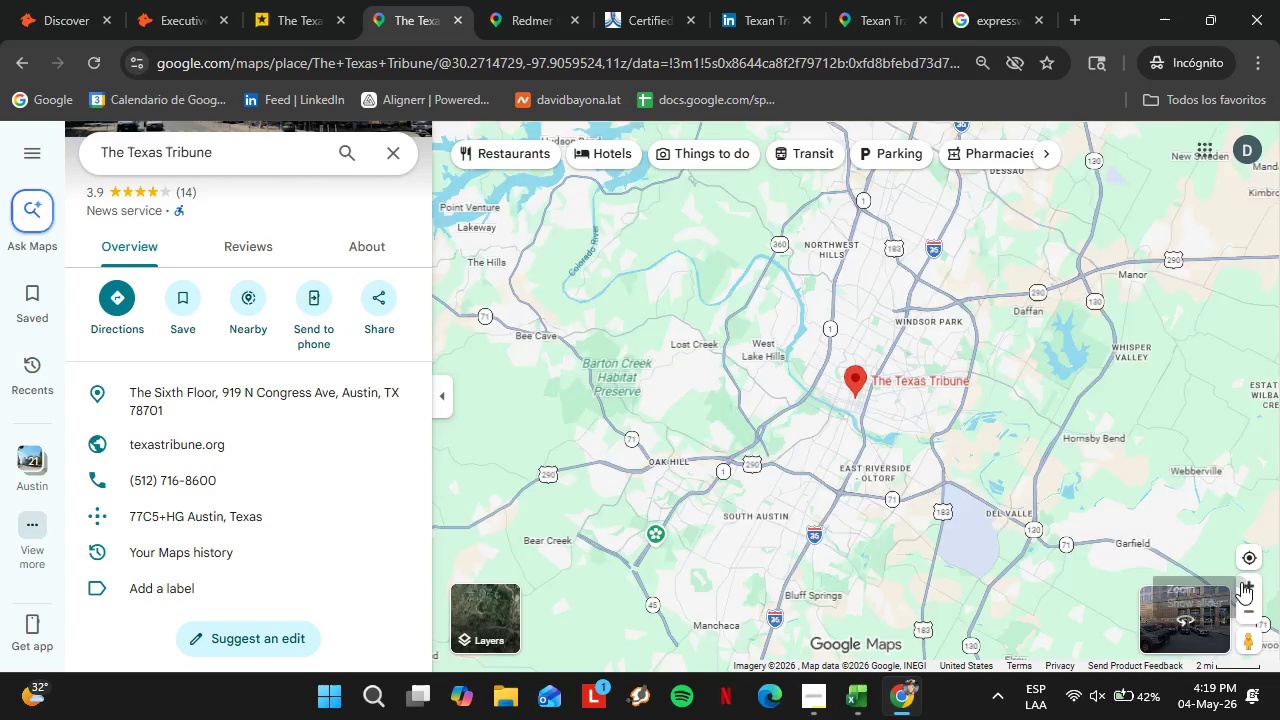 
left_click_drag(start_coordinate=[876, 433], to_coordinate=[819, 481])
 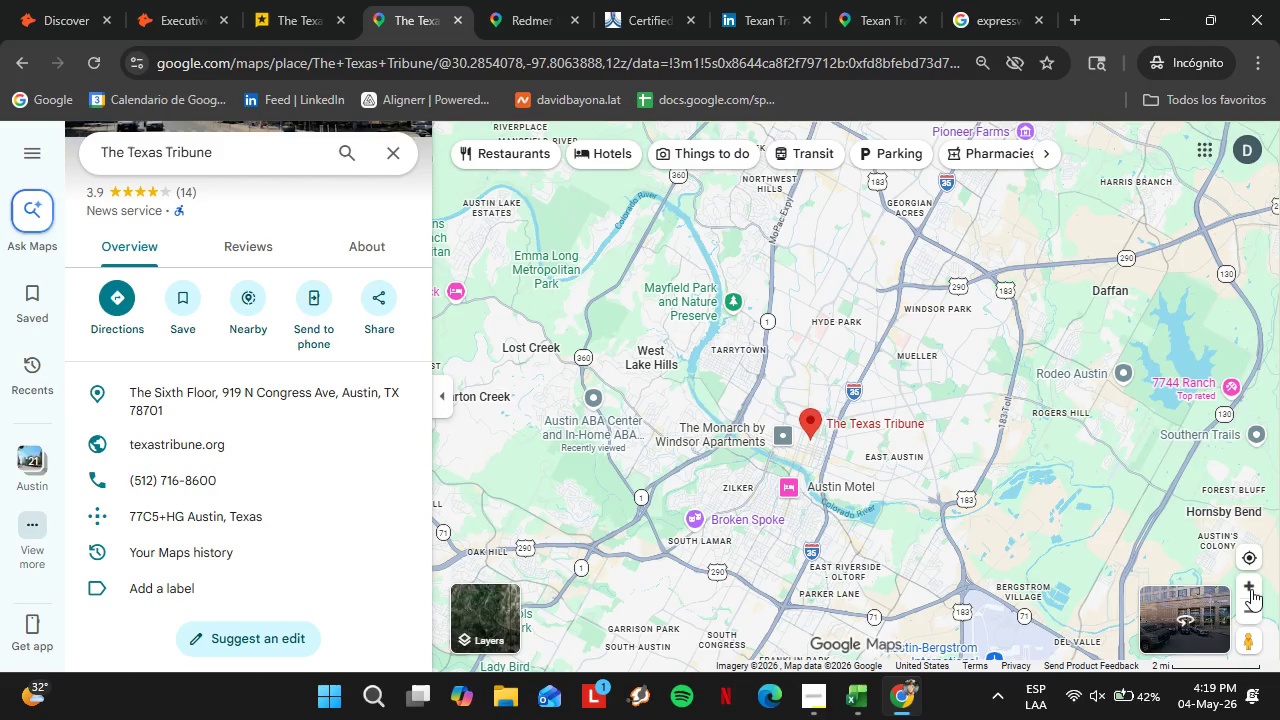 
double_click([1251, 589])
 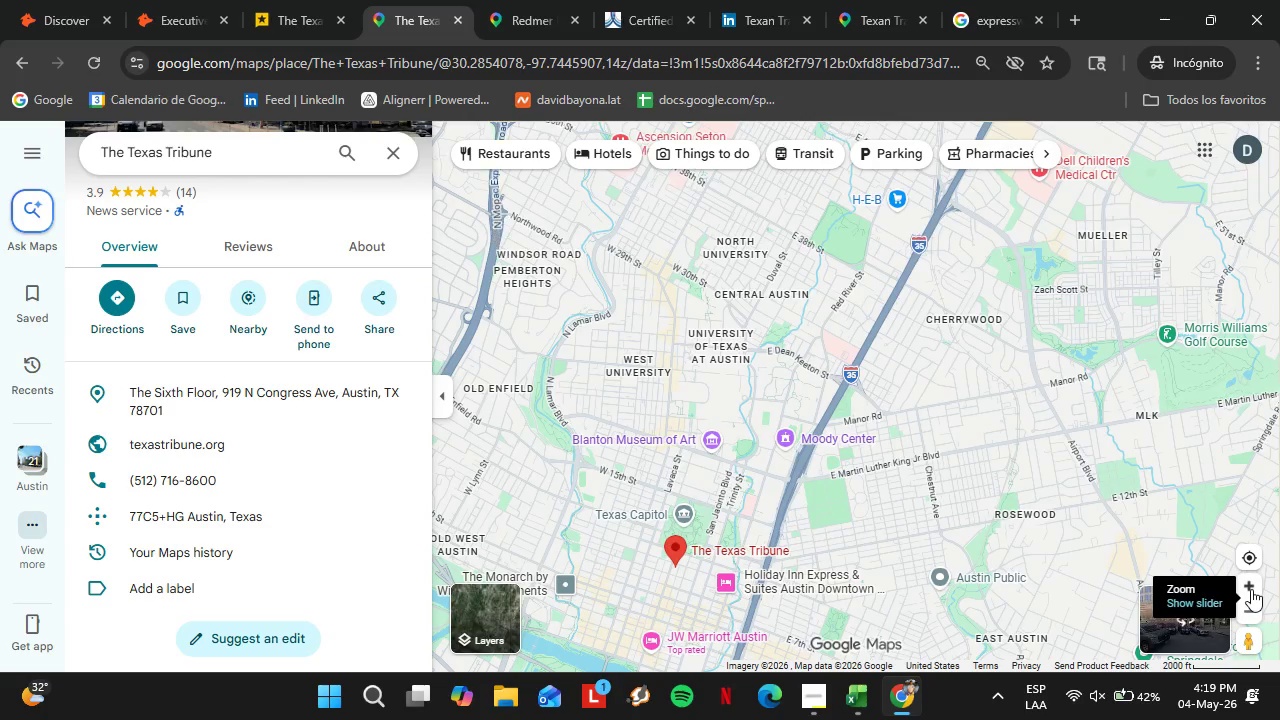 
left_click([1251, 589])
 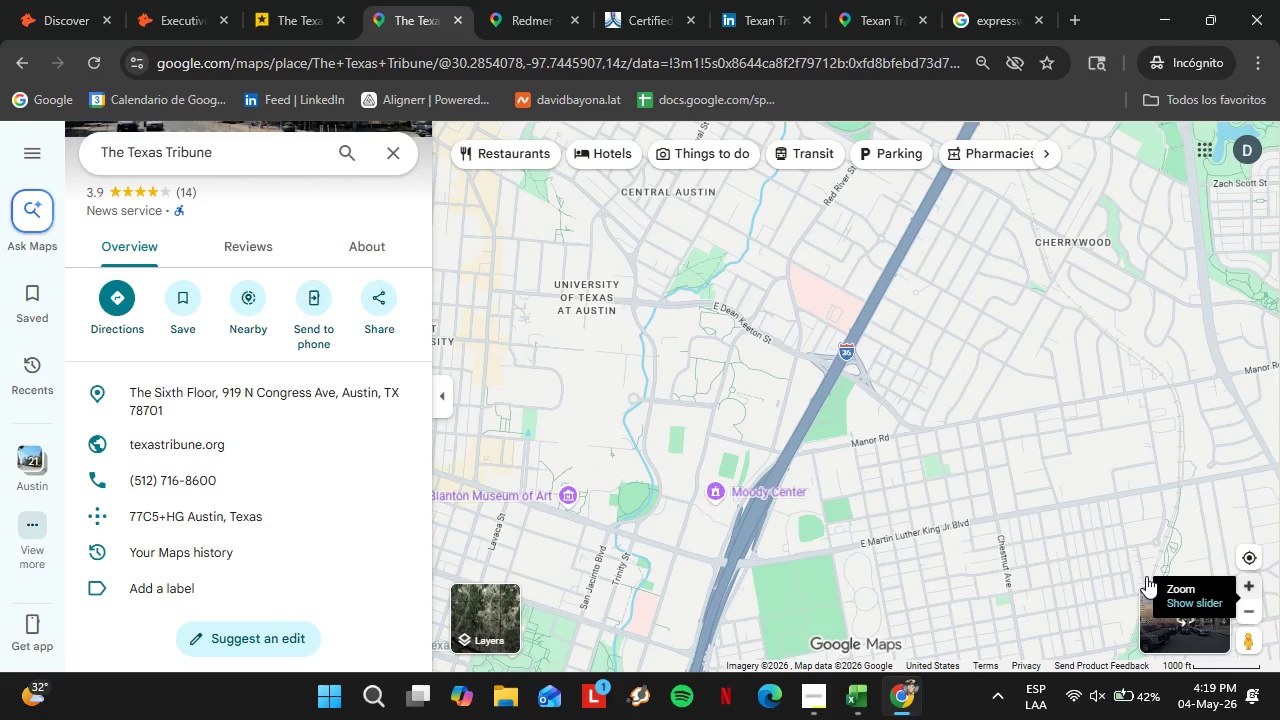 
left_click_drag(start_coordinate=[738, 579], to_coordinate=[1023, 374])
 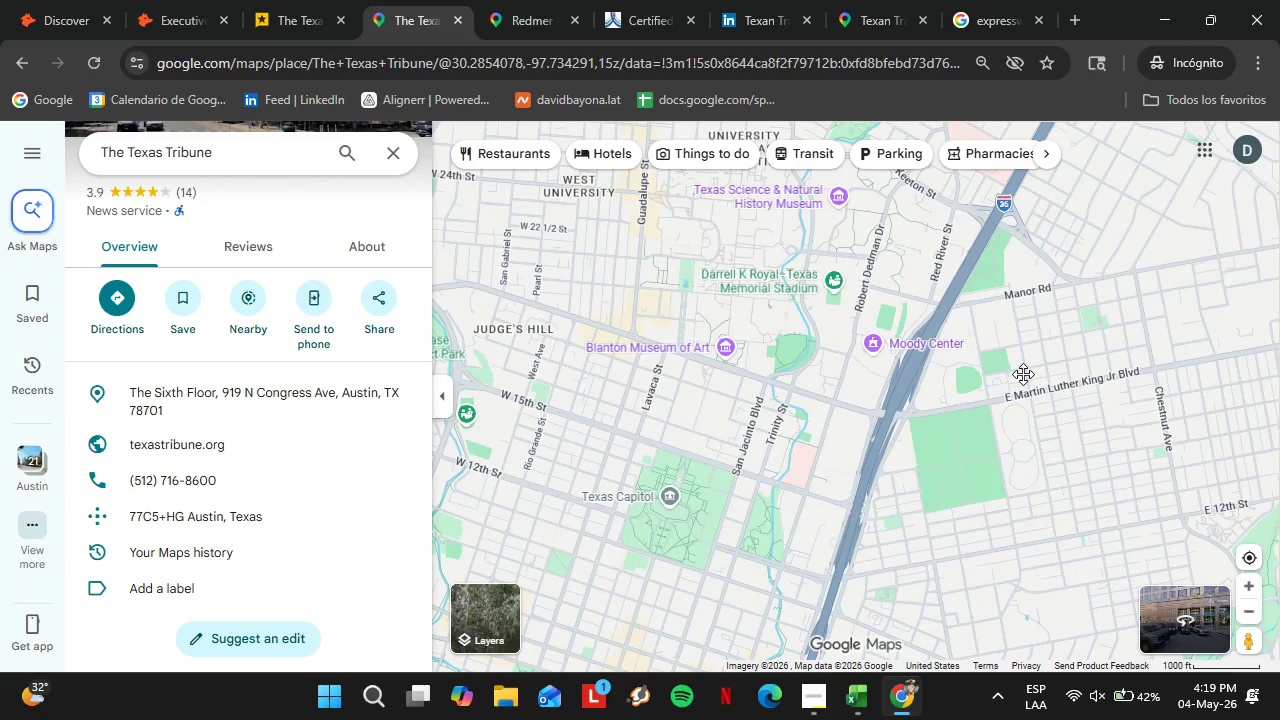 
left_click_drag(start_coordinate=[853, 509], to_coordinate=[863, 316])
 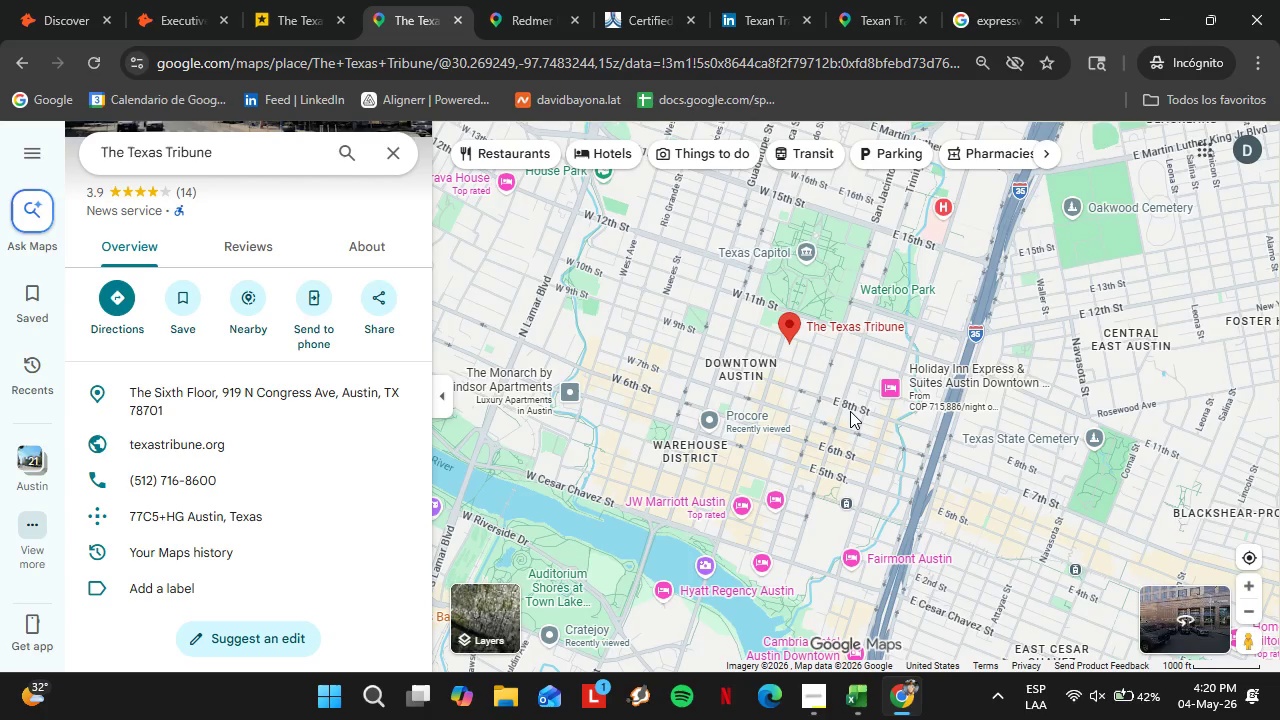 
wait(49.33)
 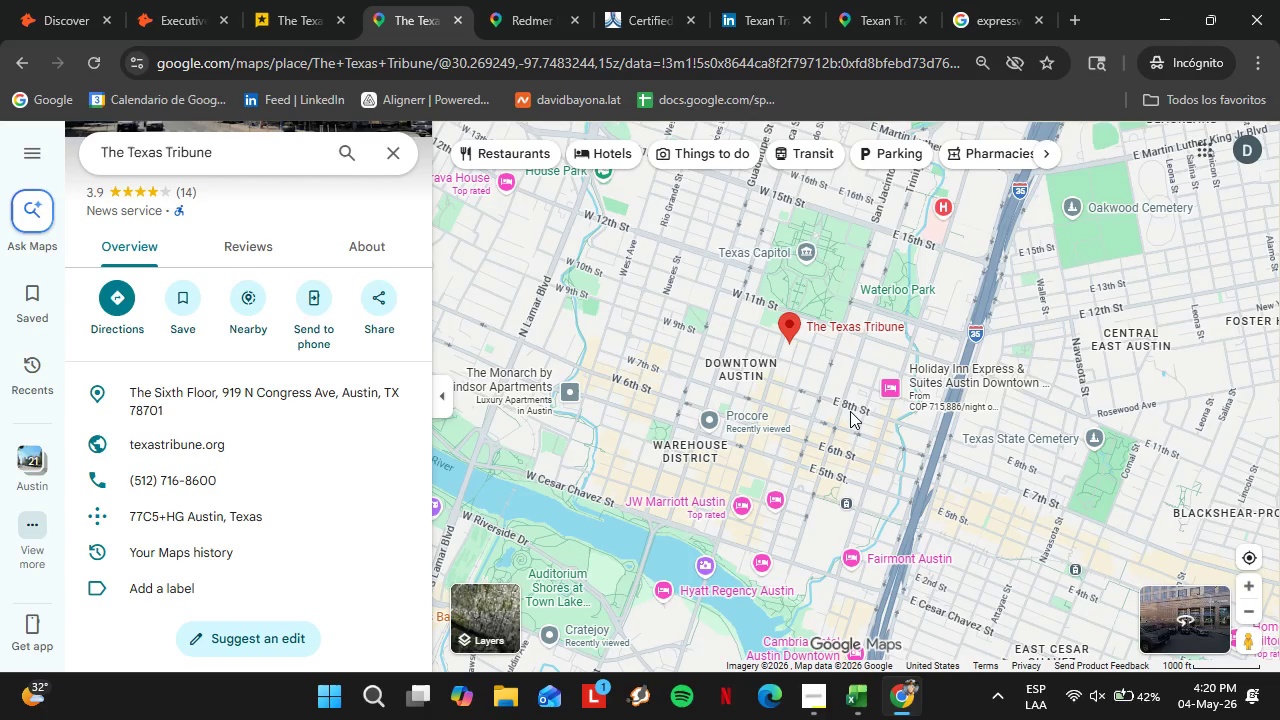 
left_click([179, 0])
 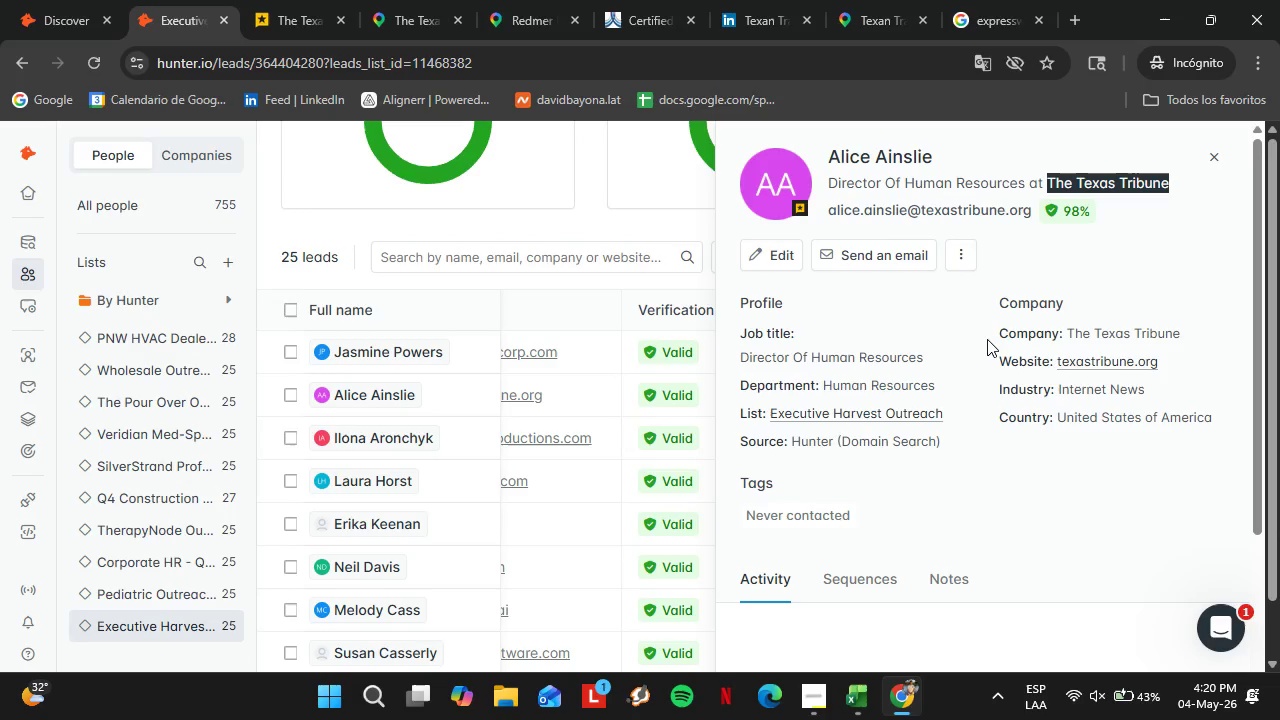 
wait(46.98)
 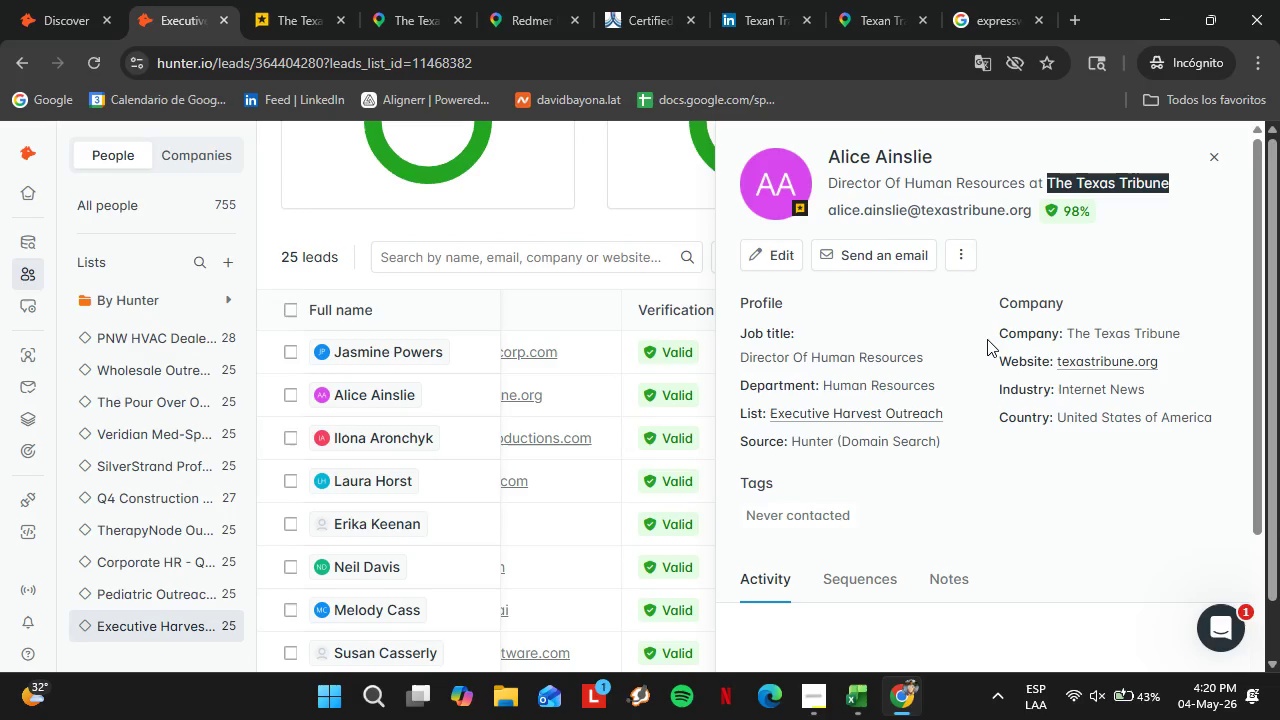 
left_click([1210, 161])
 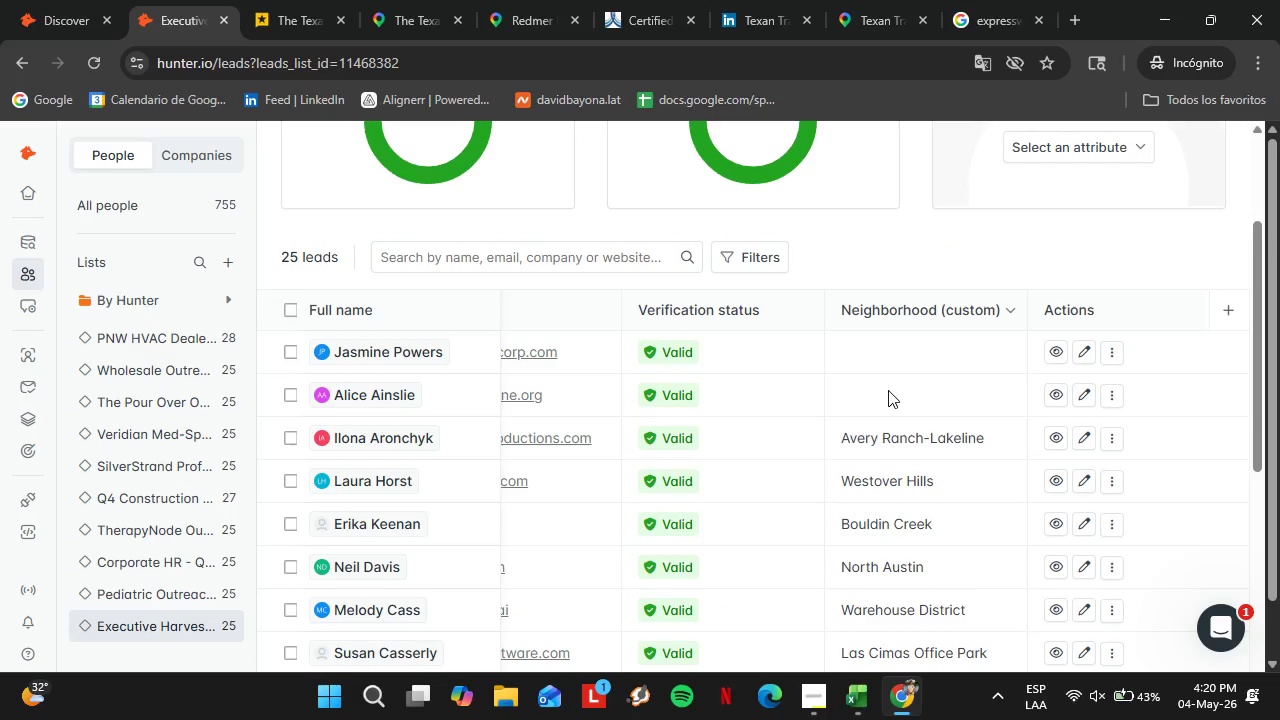 
double_click([888, 390])
 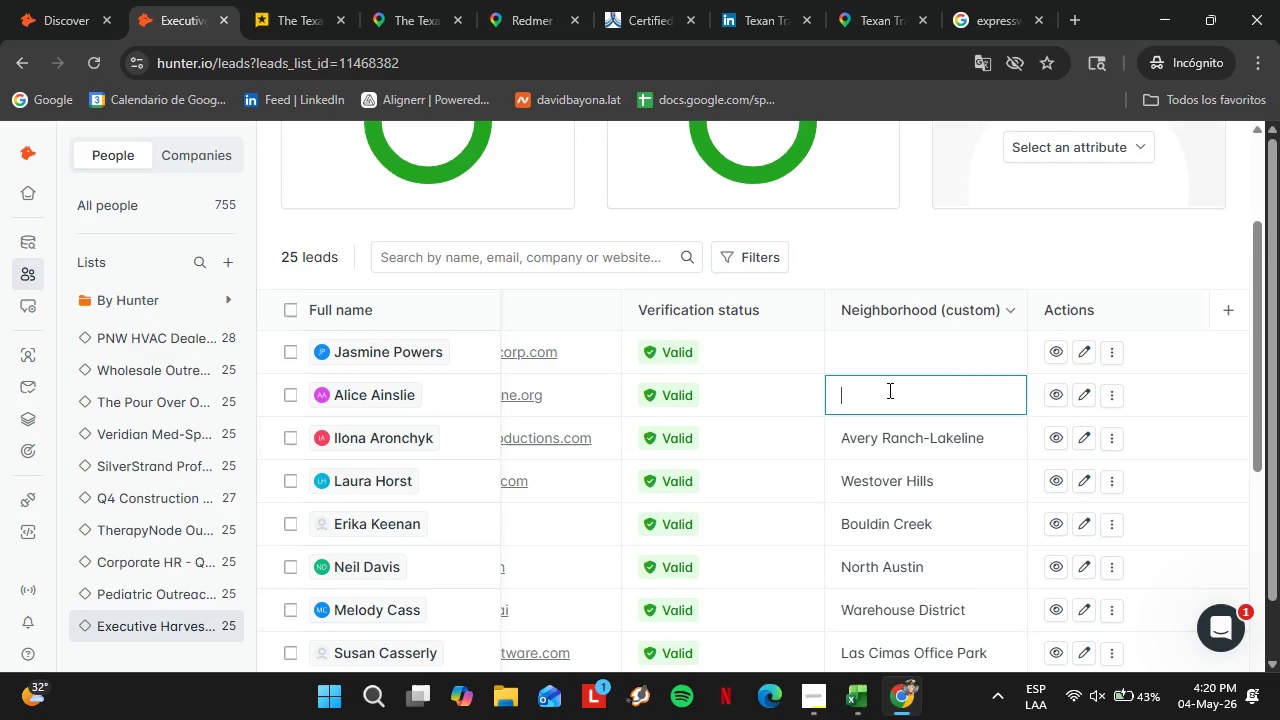 
triple_click([888, 390])
 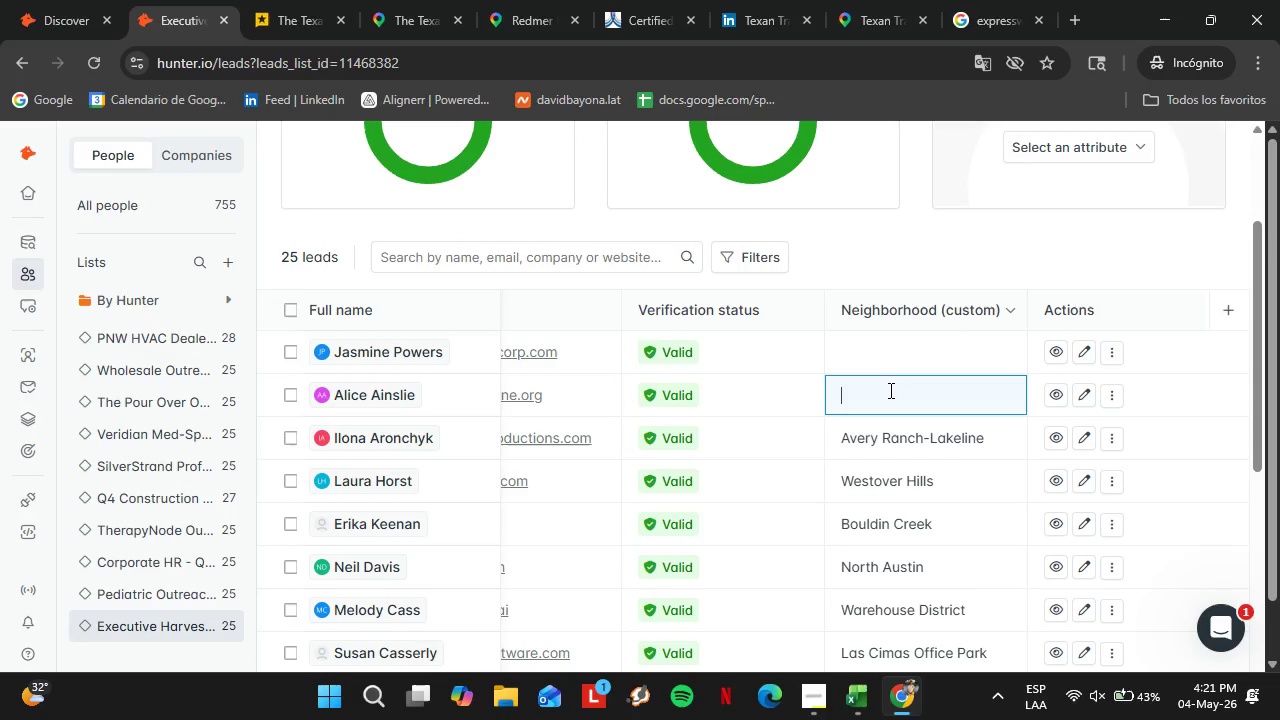 
wait(9.42)
 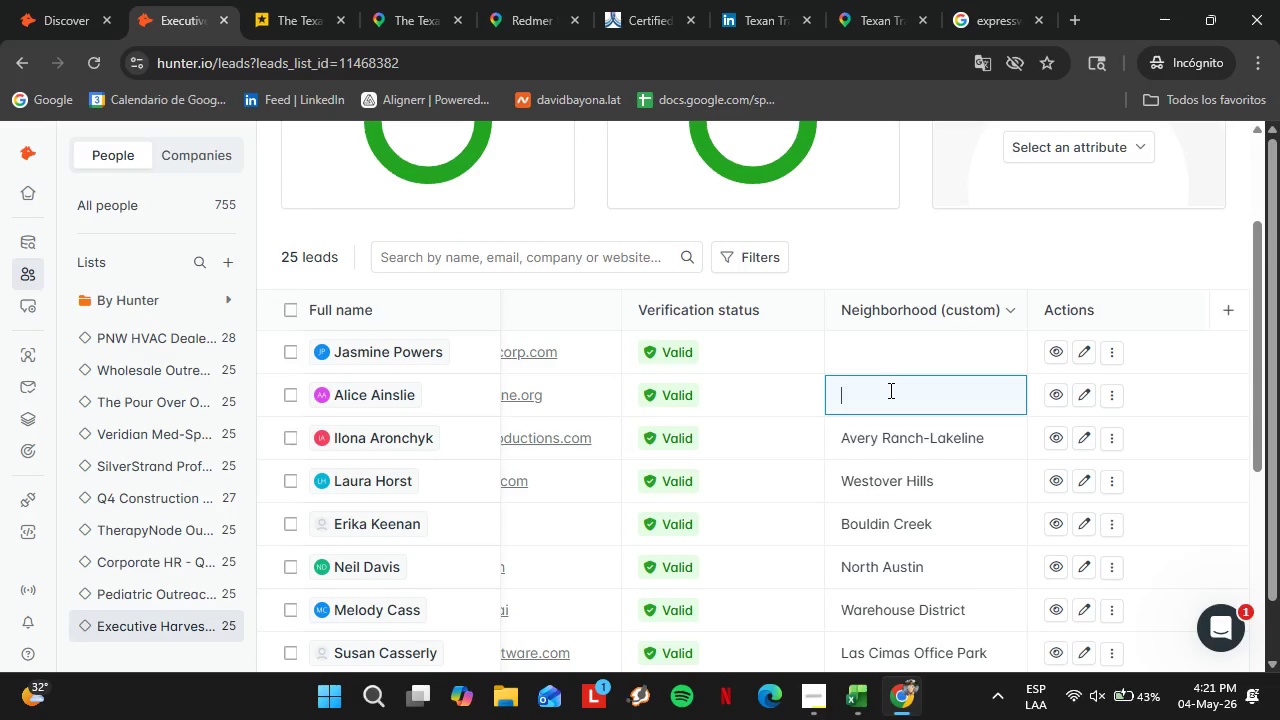 
type(Downtown Austin)
 